 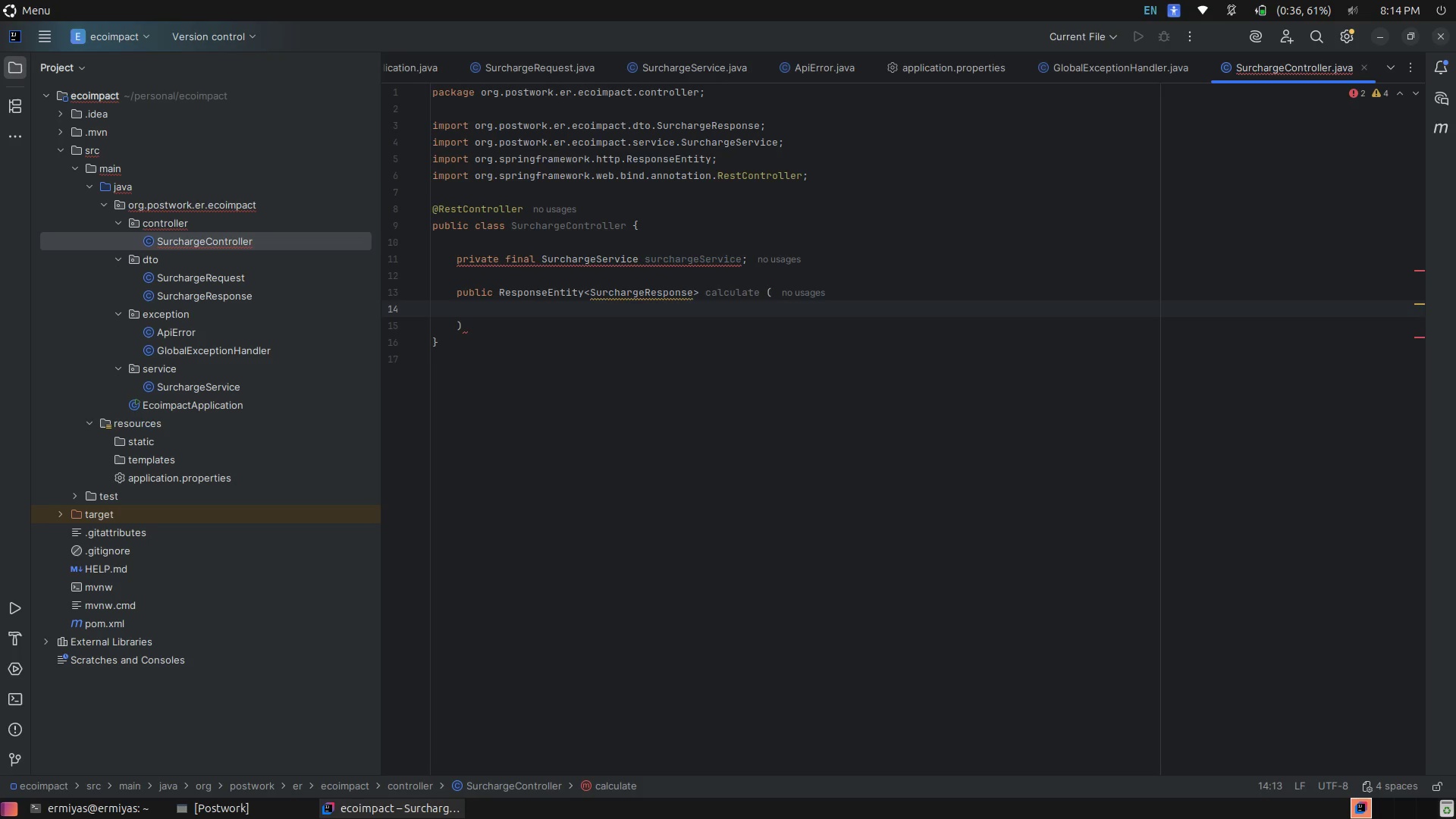 
type(@Request)
key(Tab)
type( Surcha)
 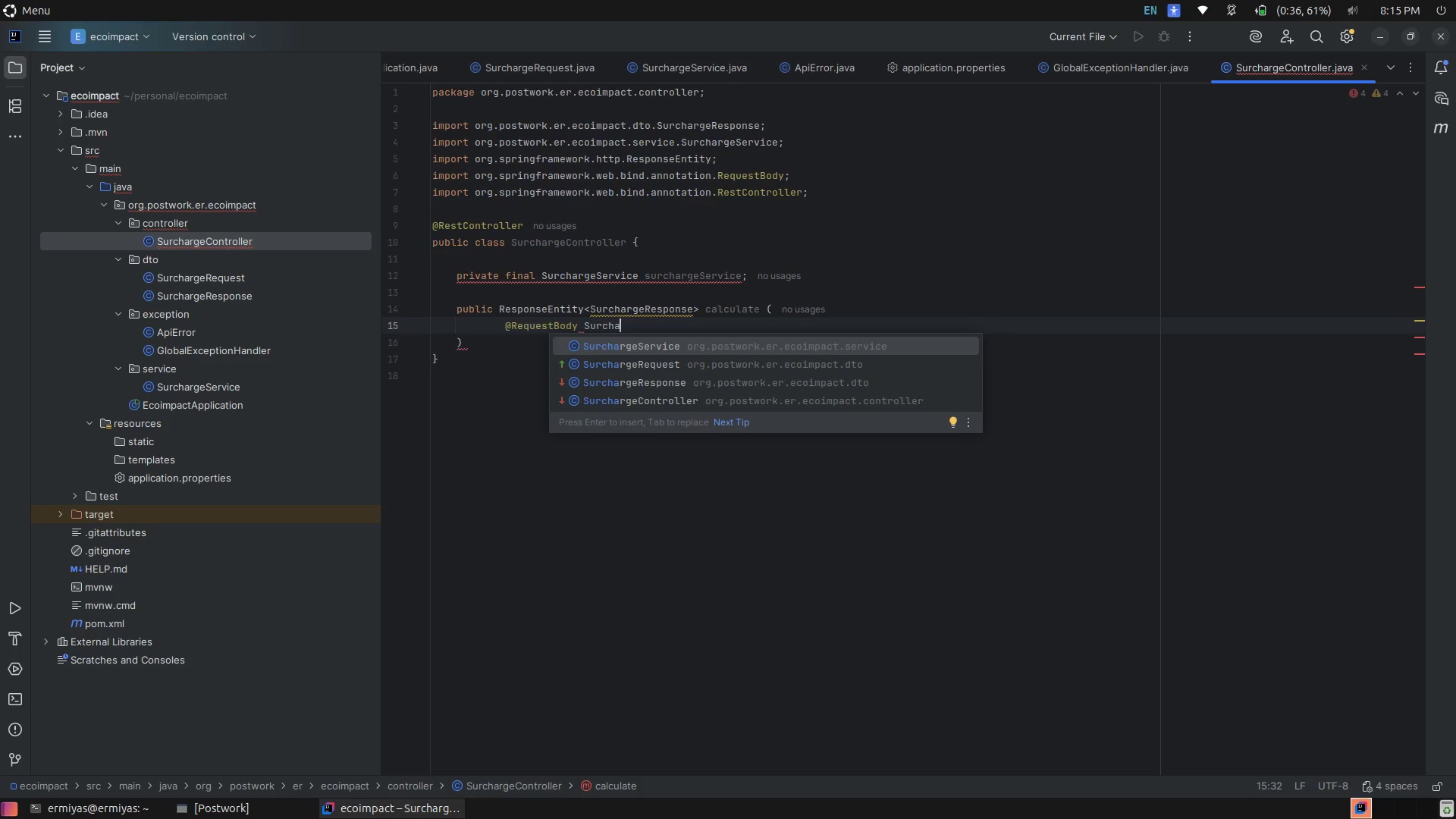 
key(ArrowDown)
 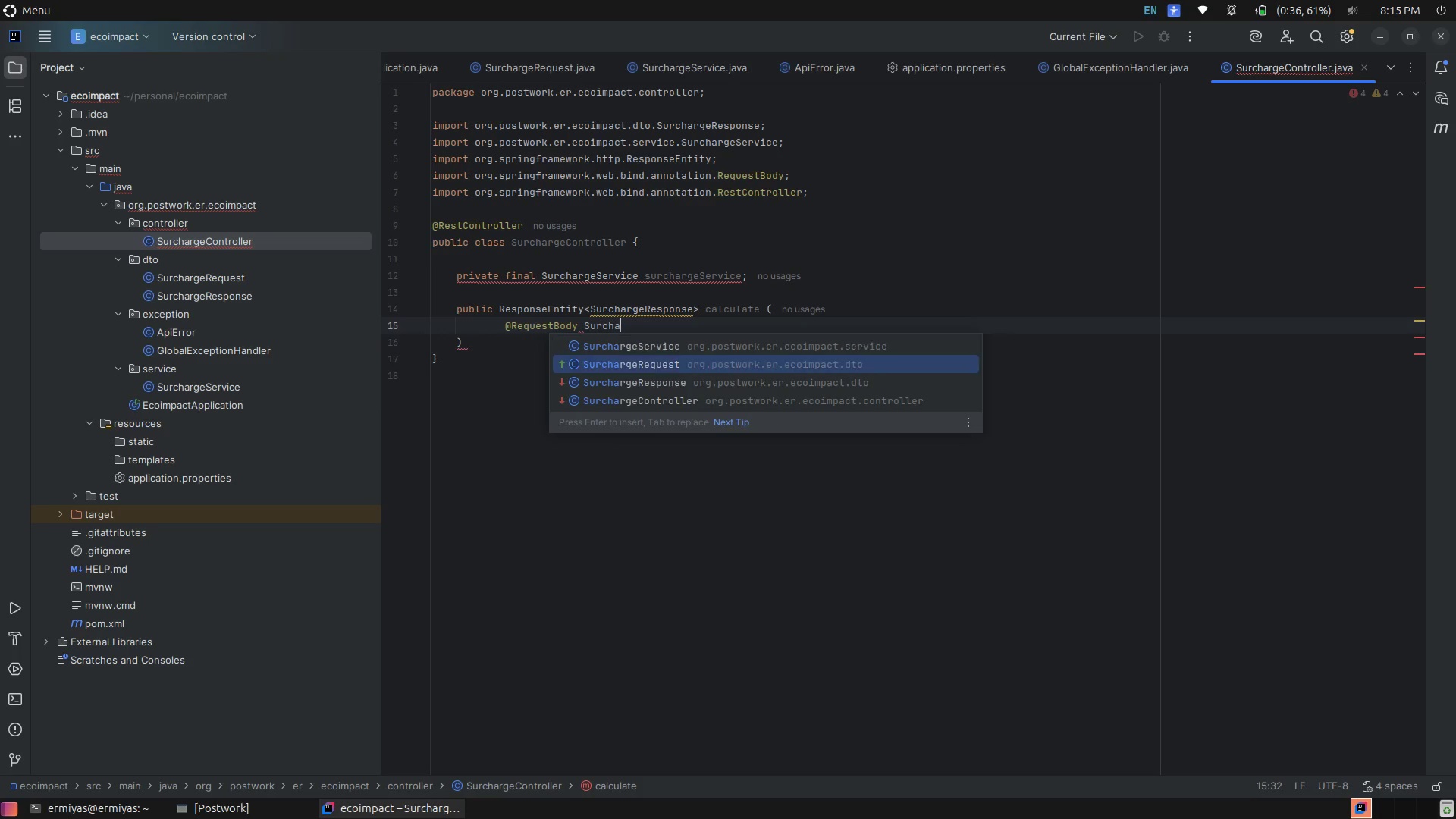 
key(ArrowDown)
 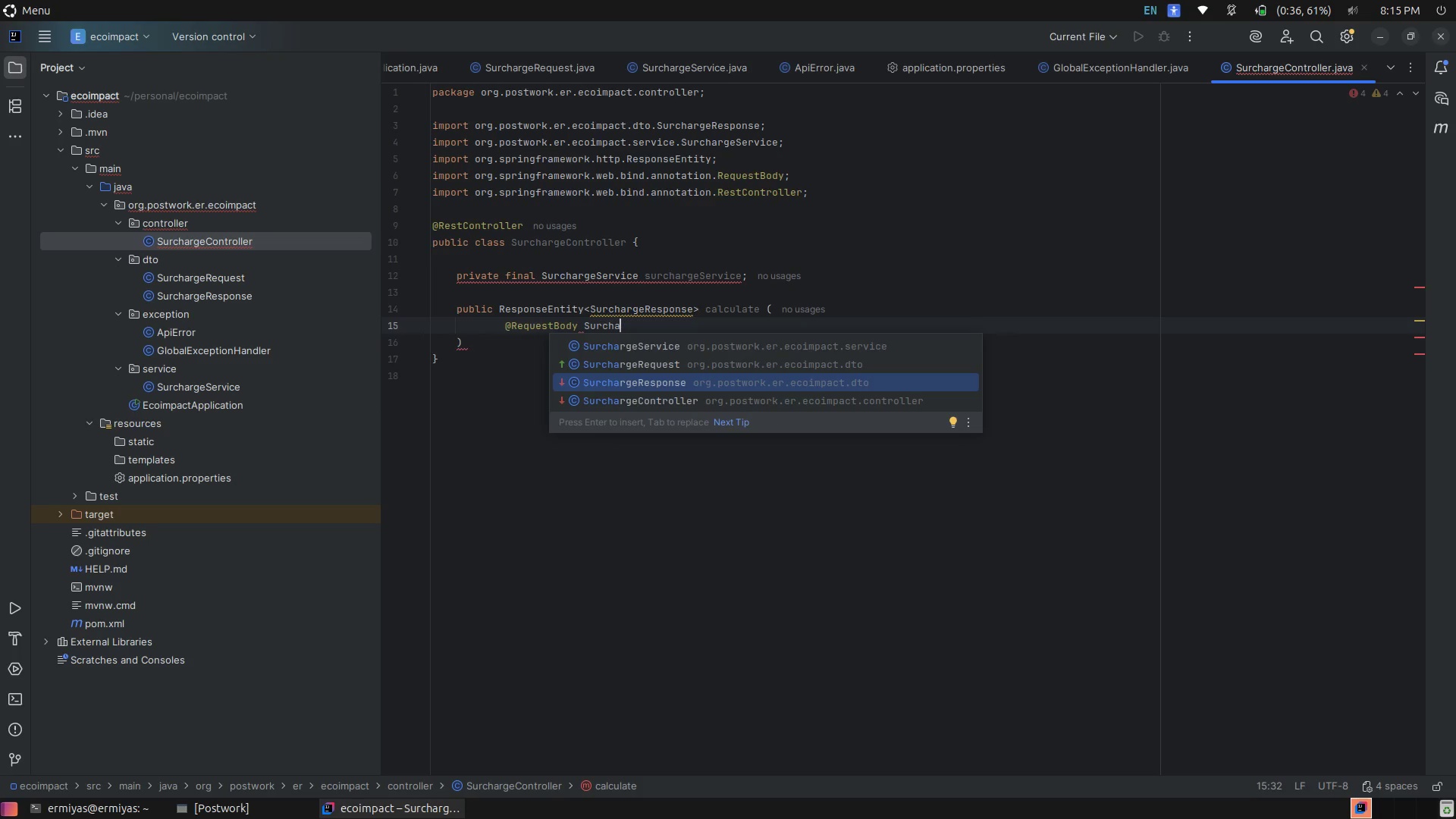 
key(ArrowUp)
 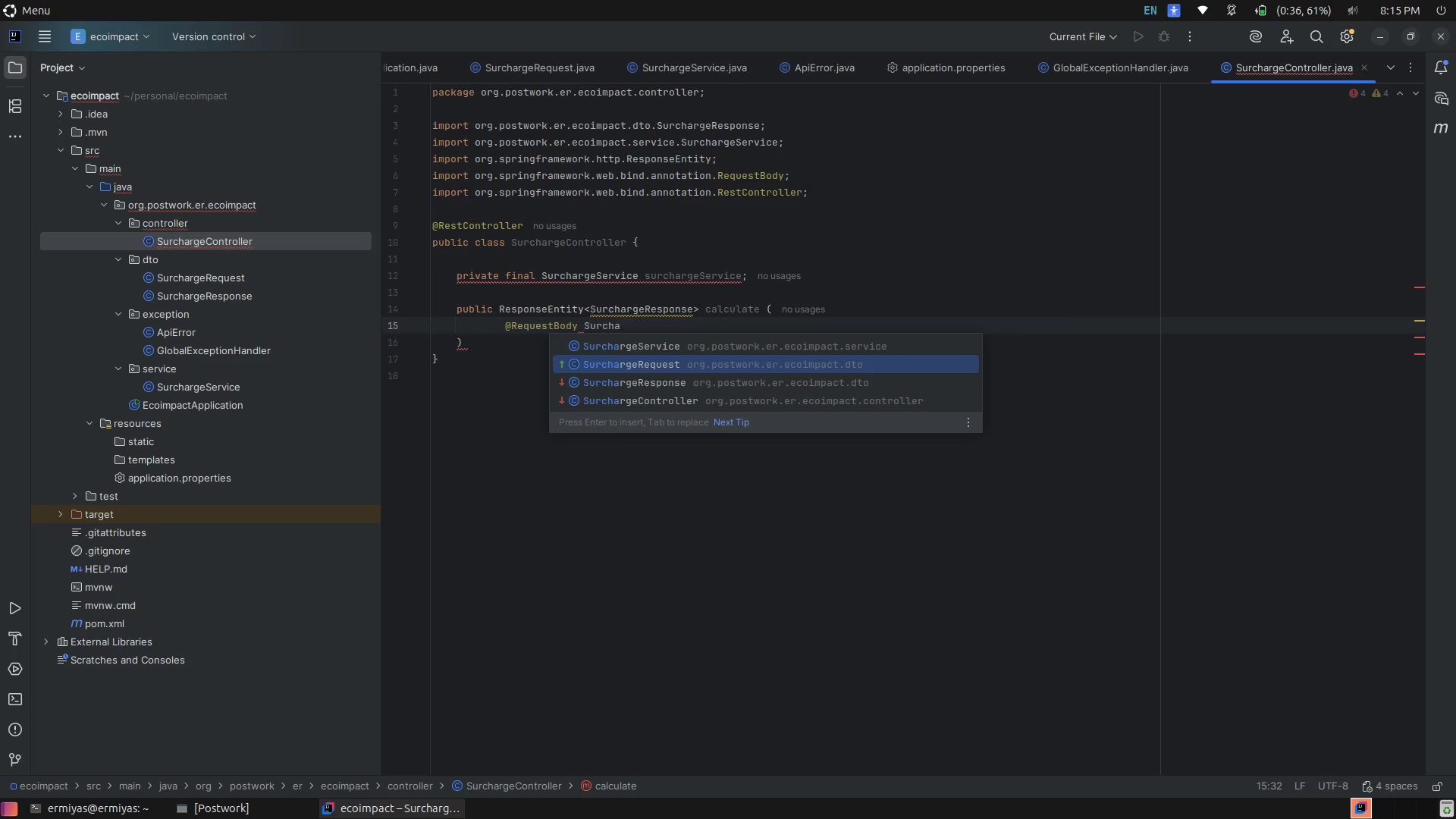 
key(Tab)
type( request)
 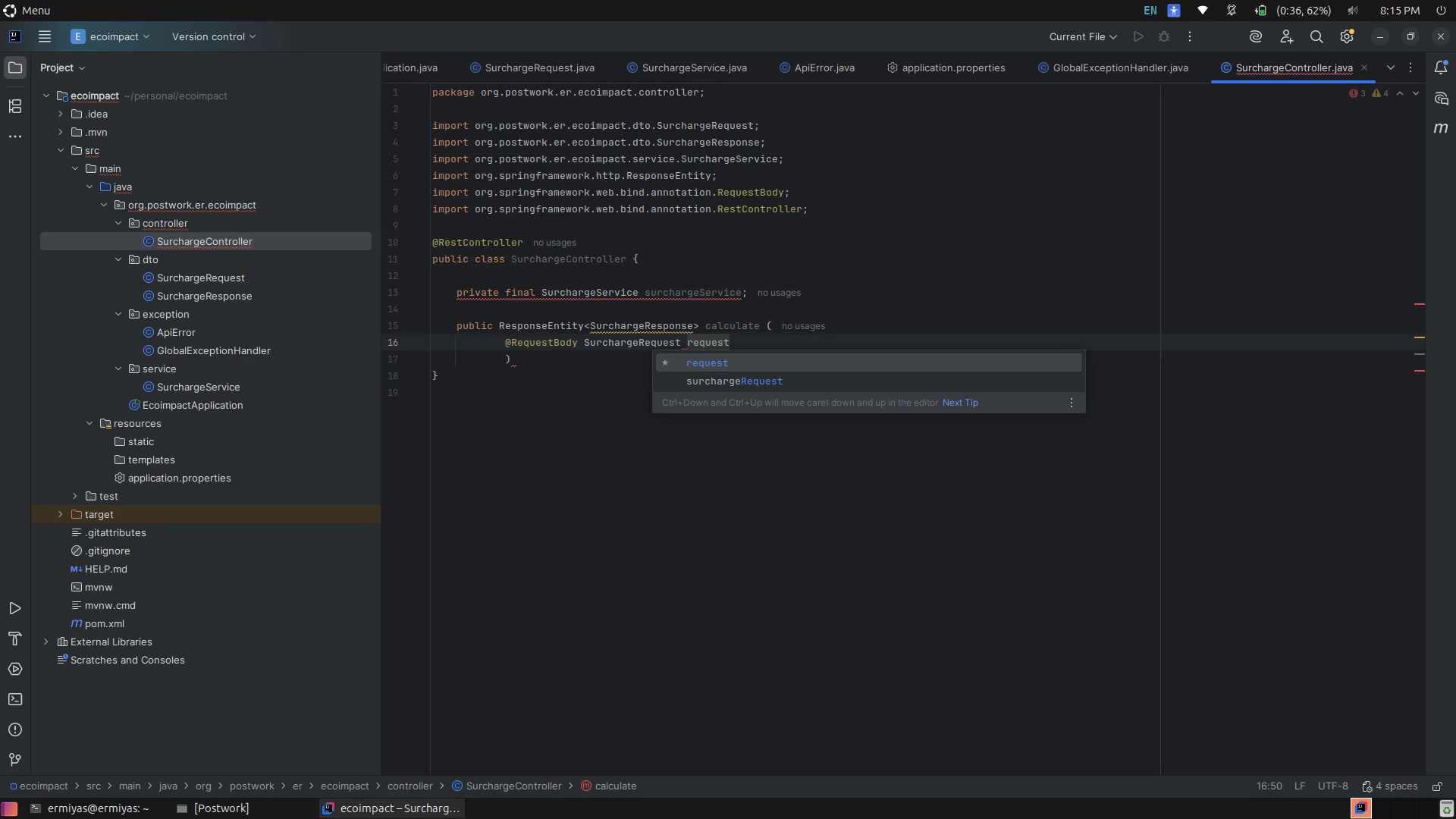 
key(Shift+0)
 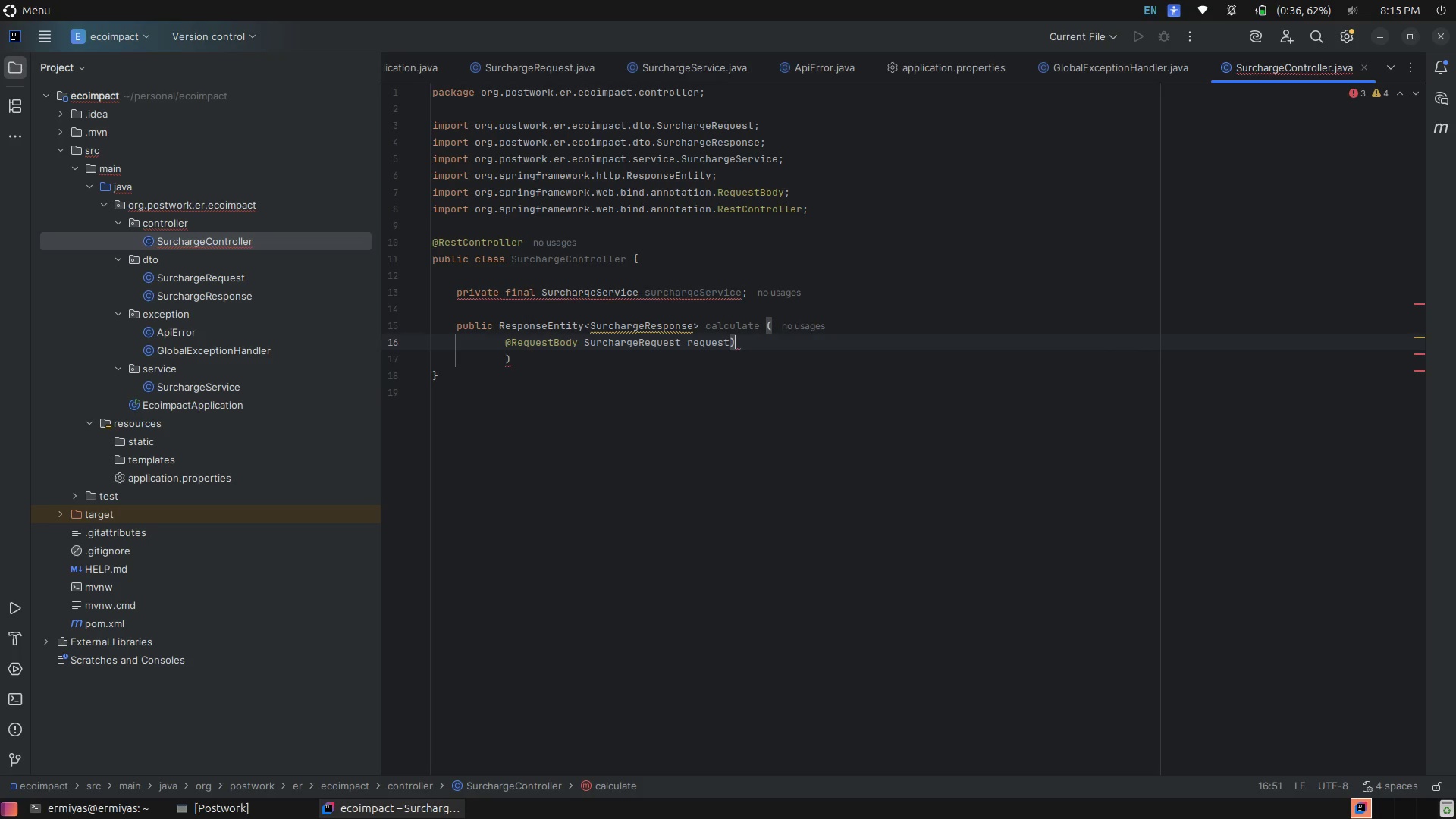 
key(Space)
 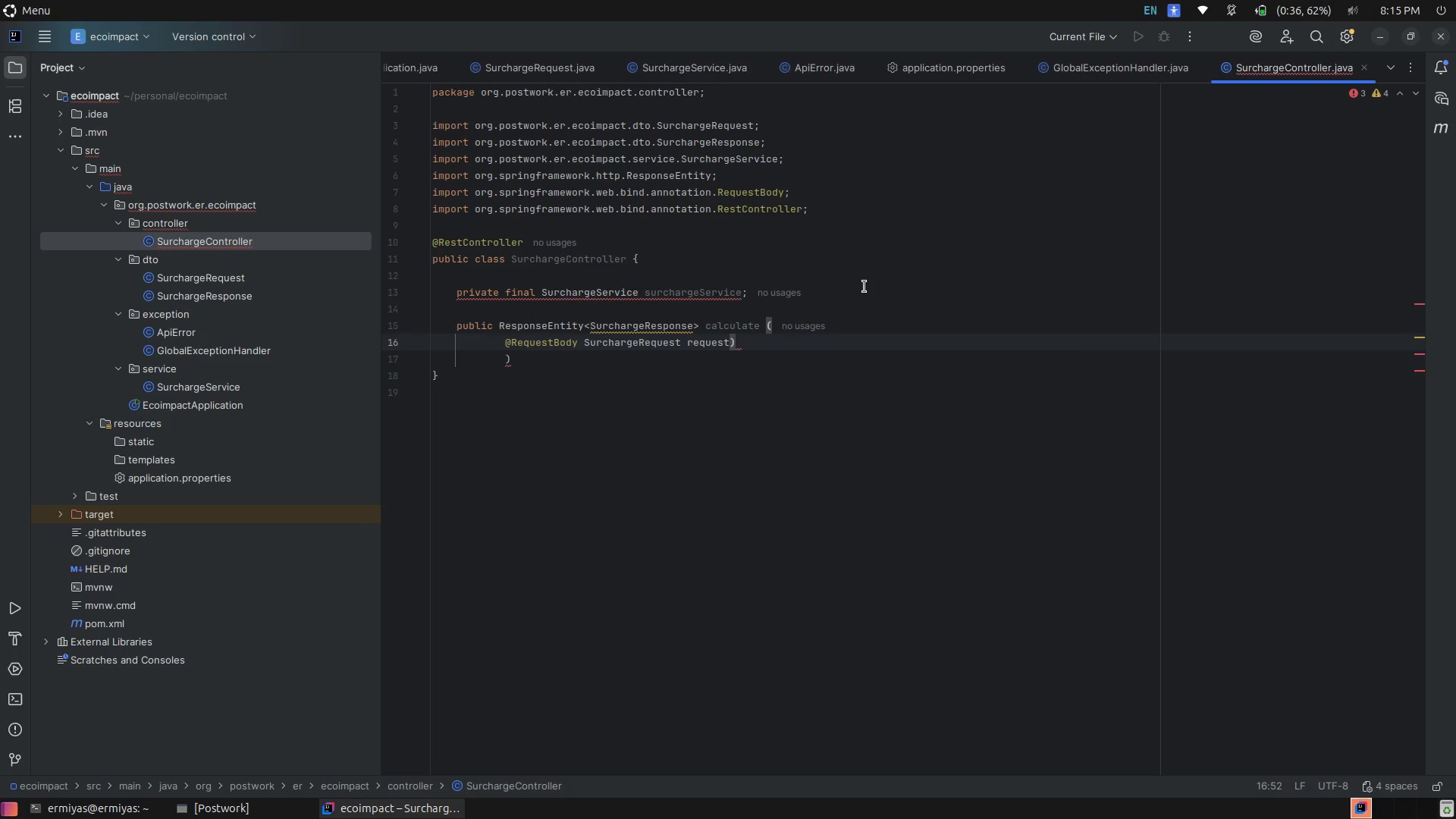 
key(Delete)
 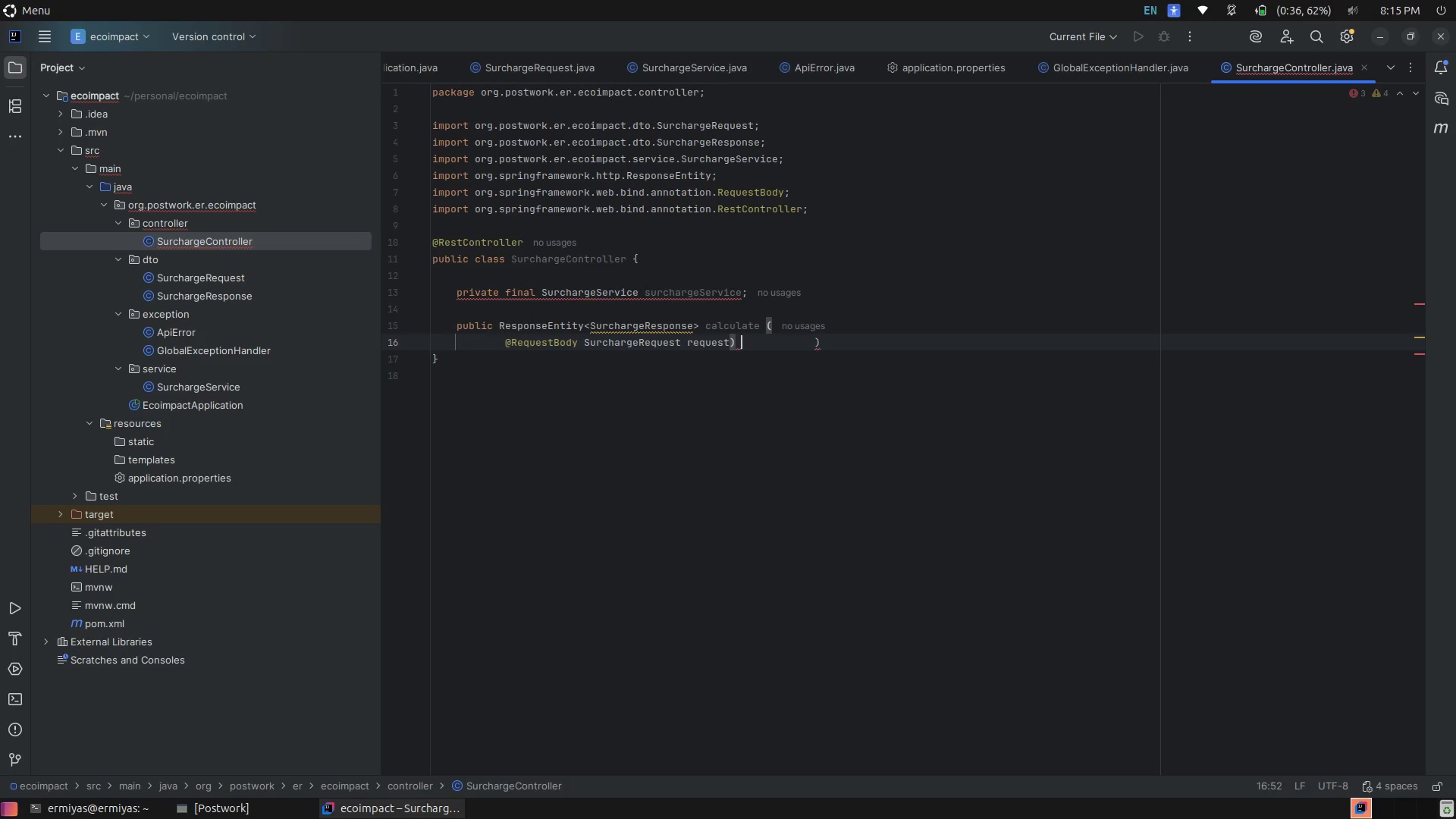 
key(Delete)
 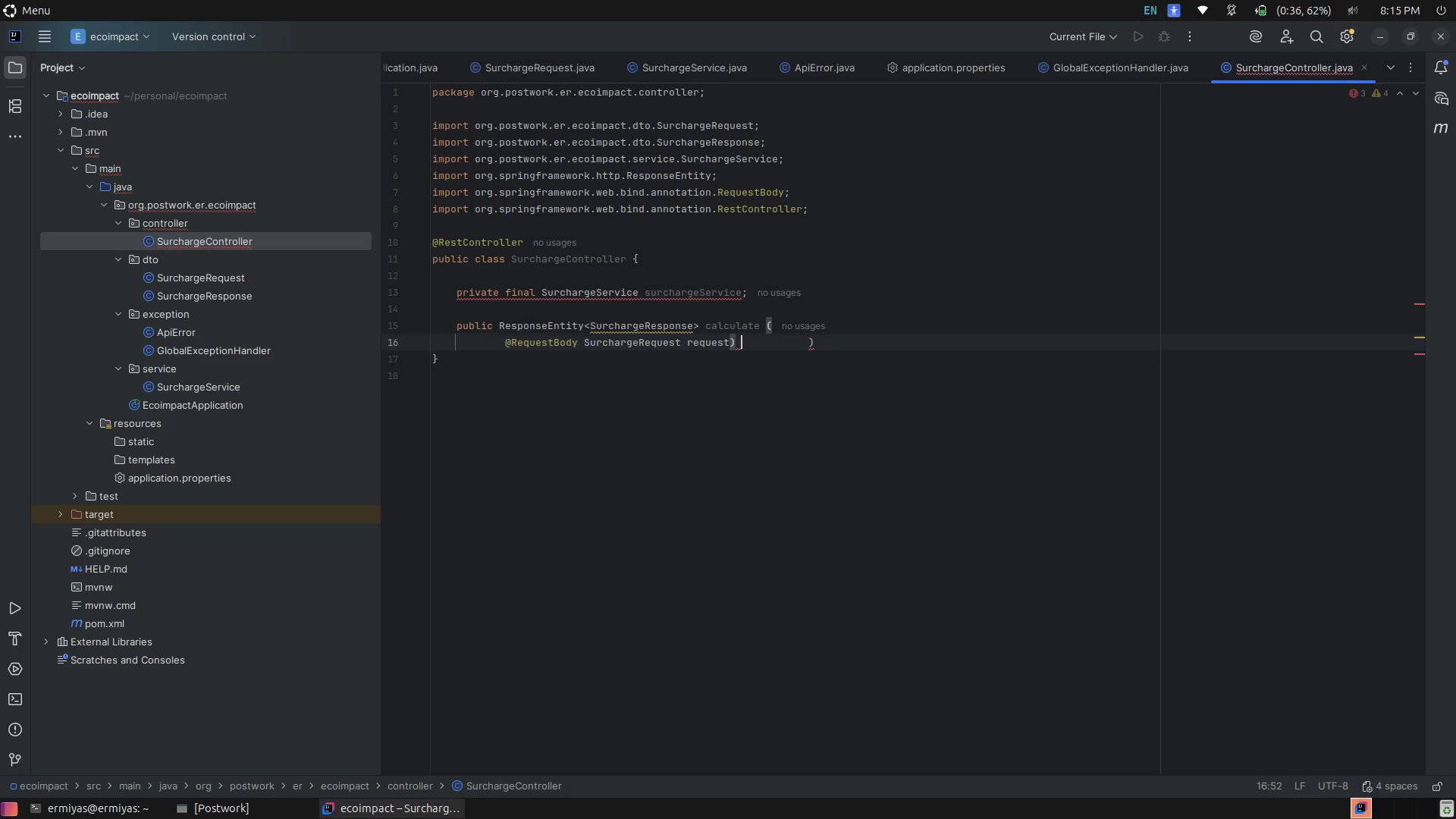 
key(Delete)
 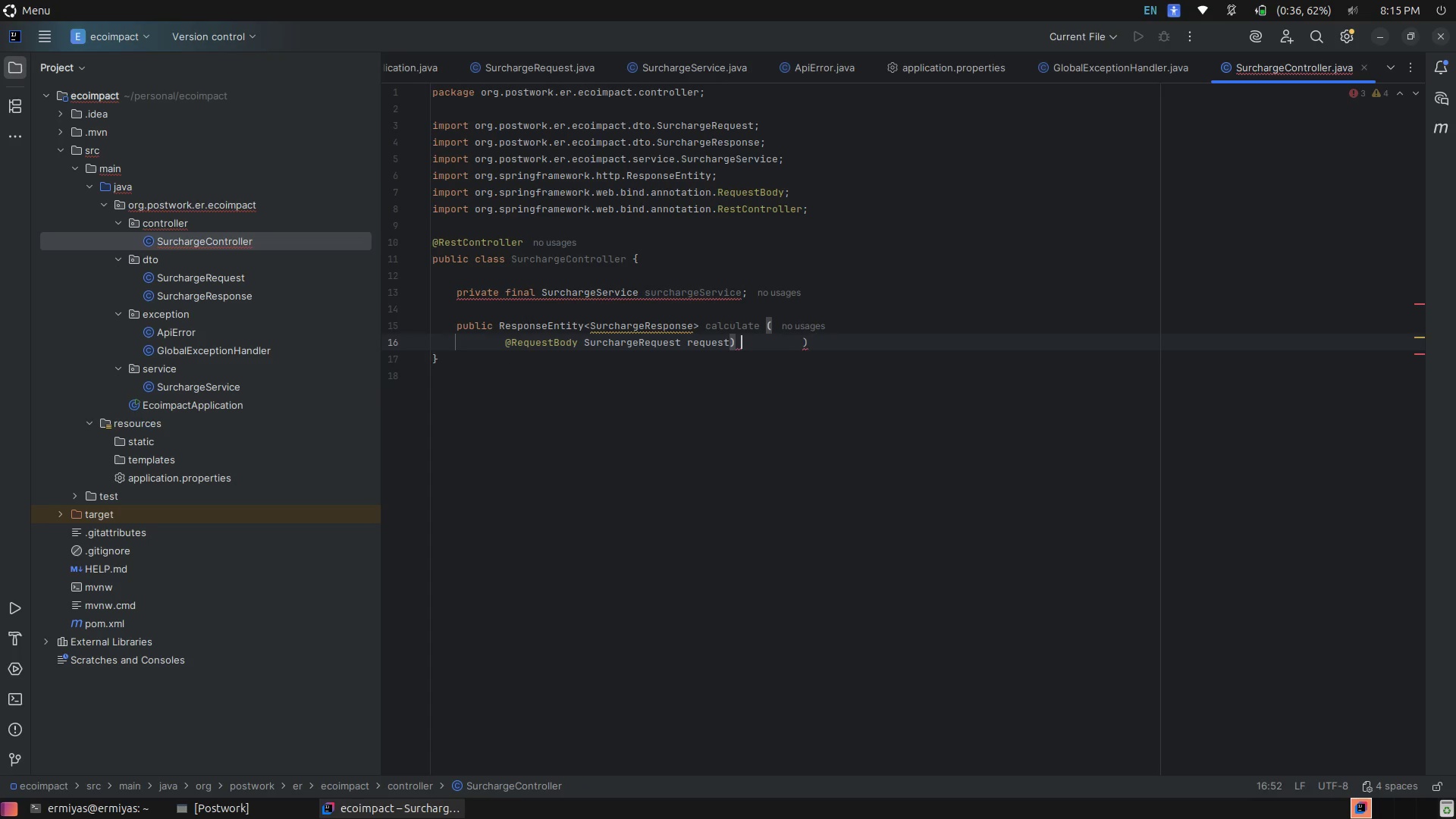 
key(Delete)
 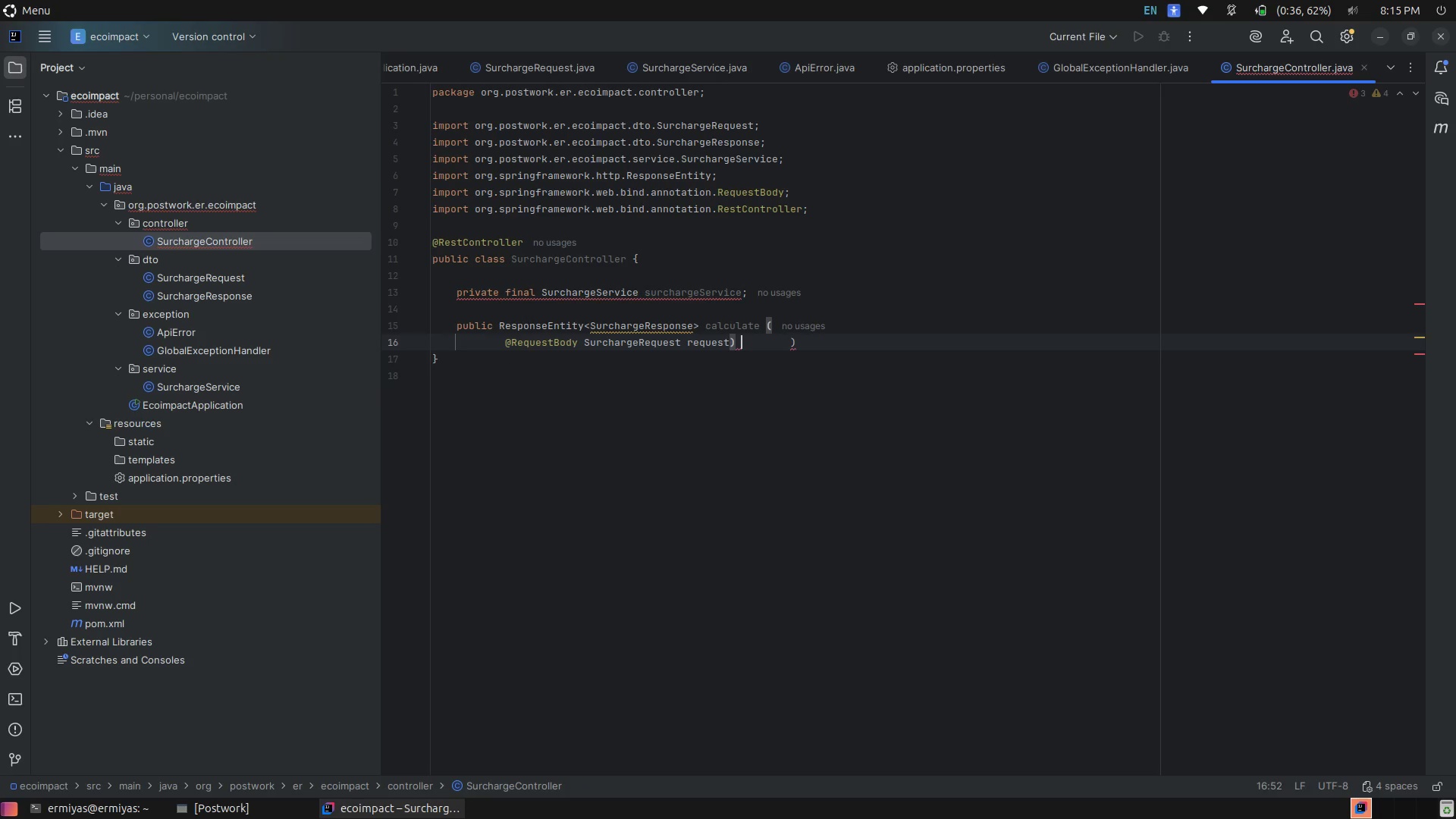 
hold_key(key=Delete, duration=0.63)
 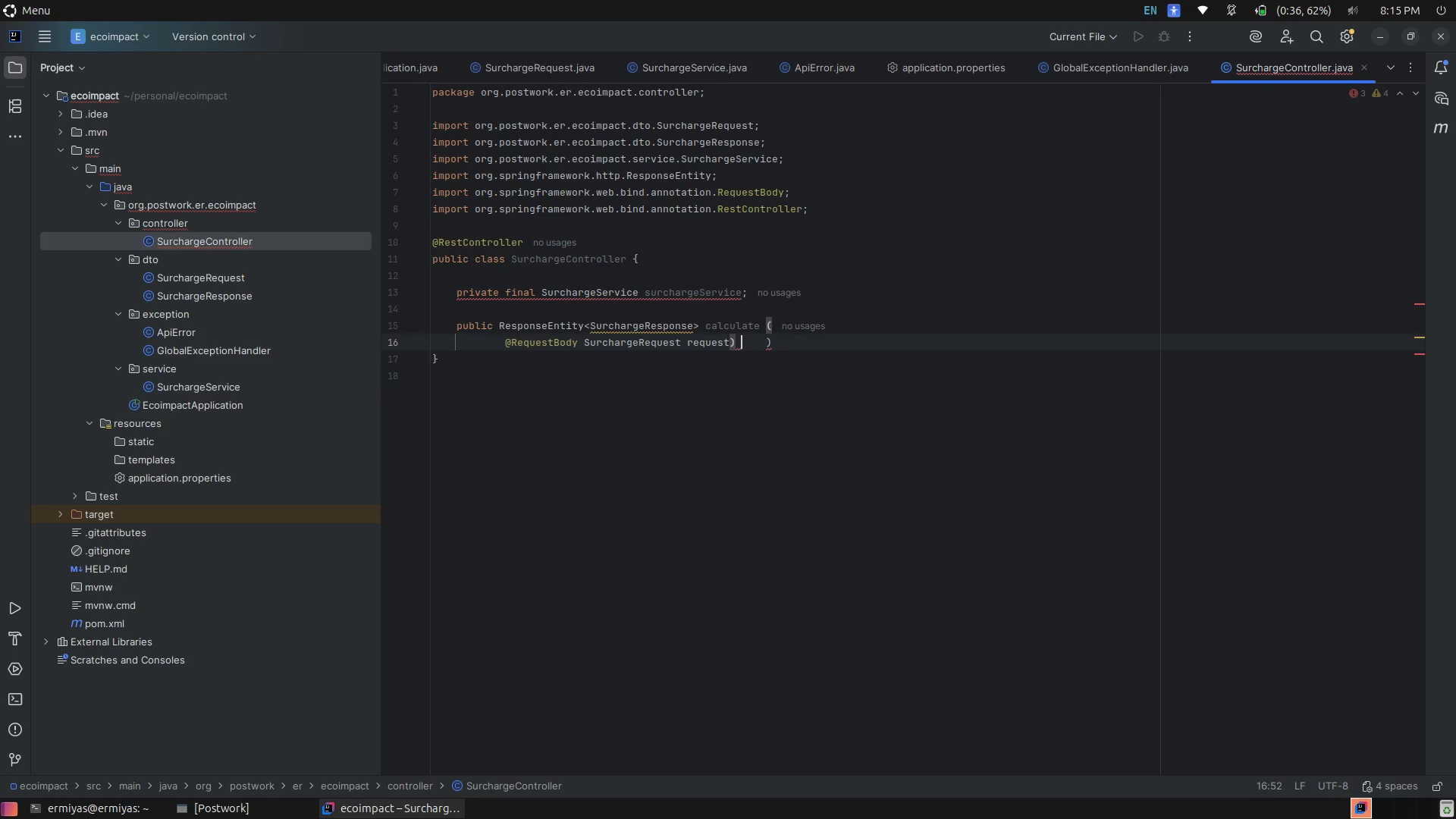 
key(Delete)
 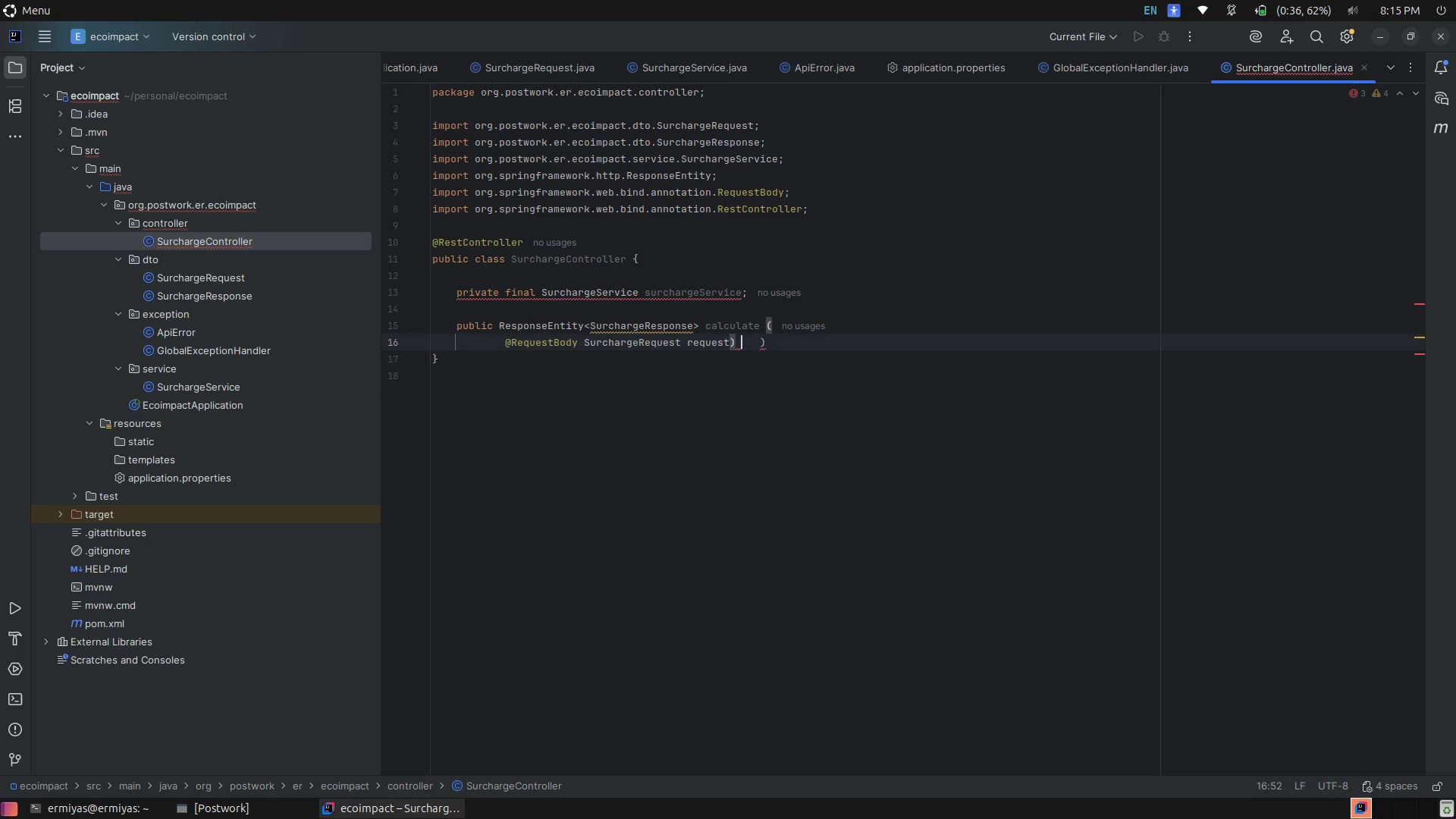 
key(Delete)
 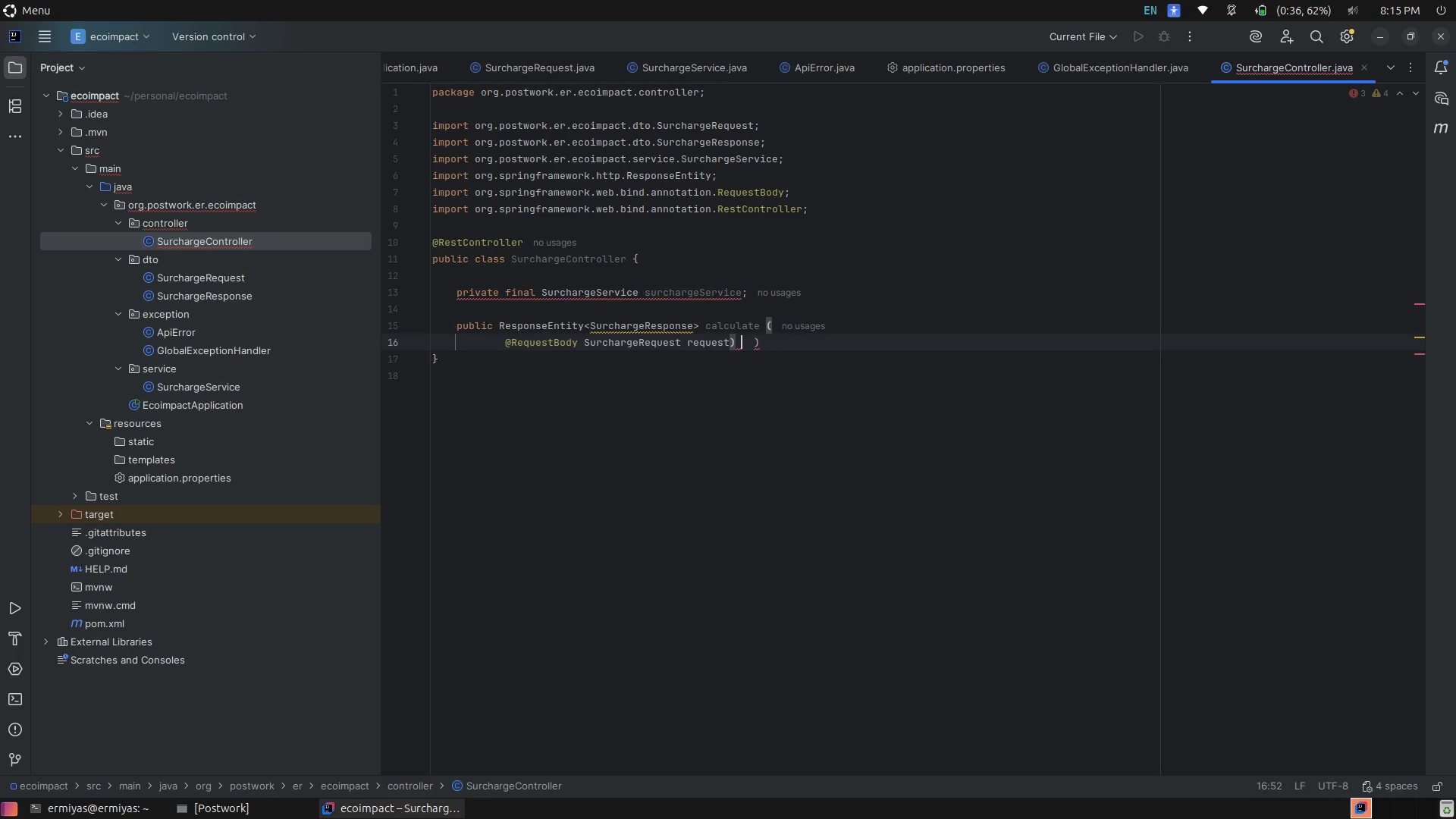 
key(Delete)
 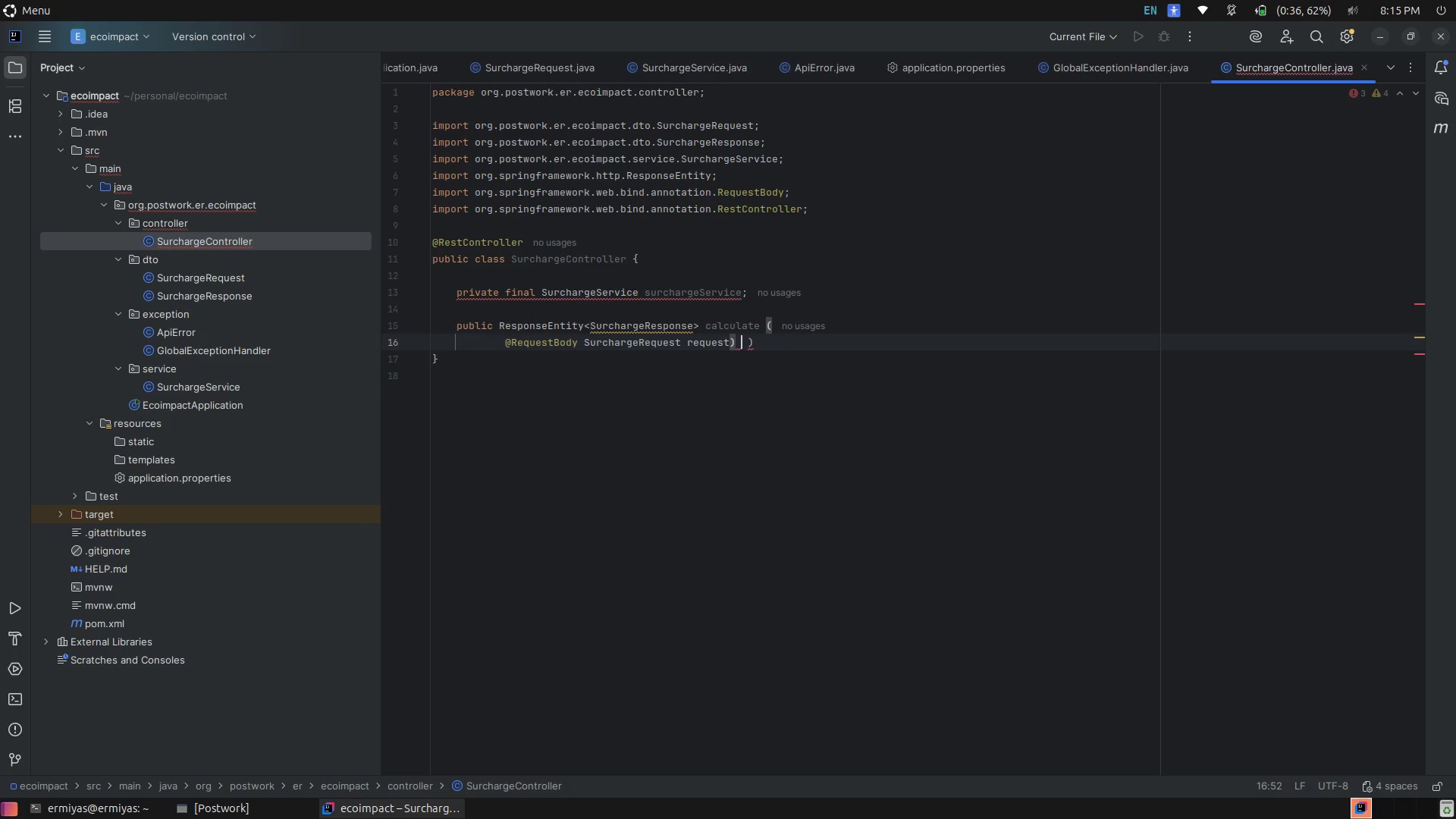 
key(Delete)
 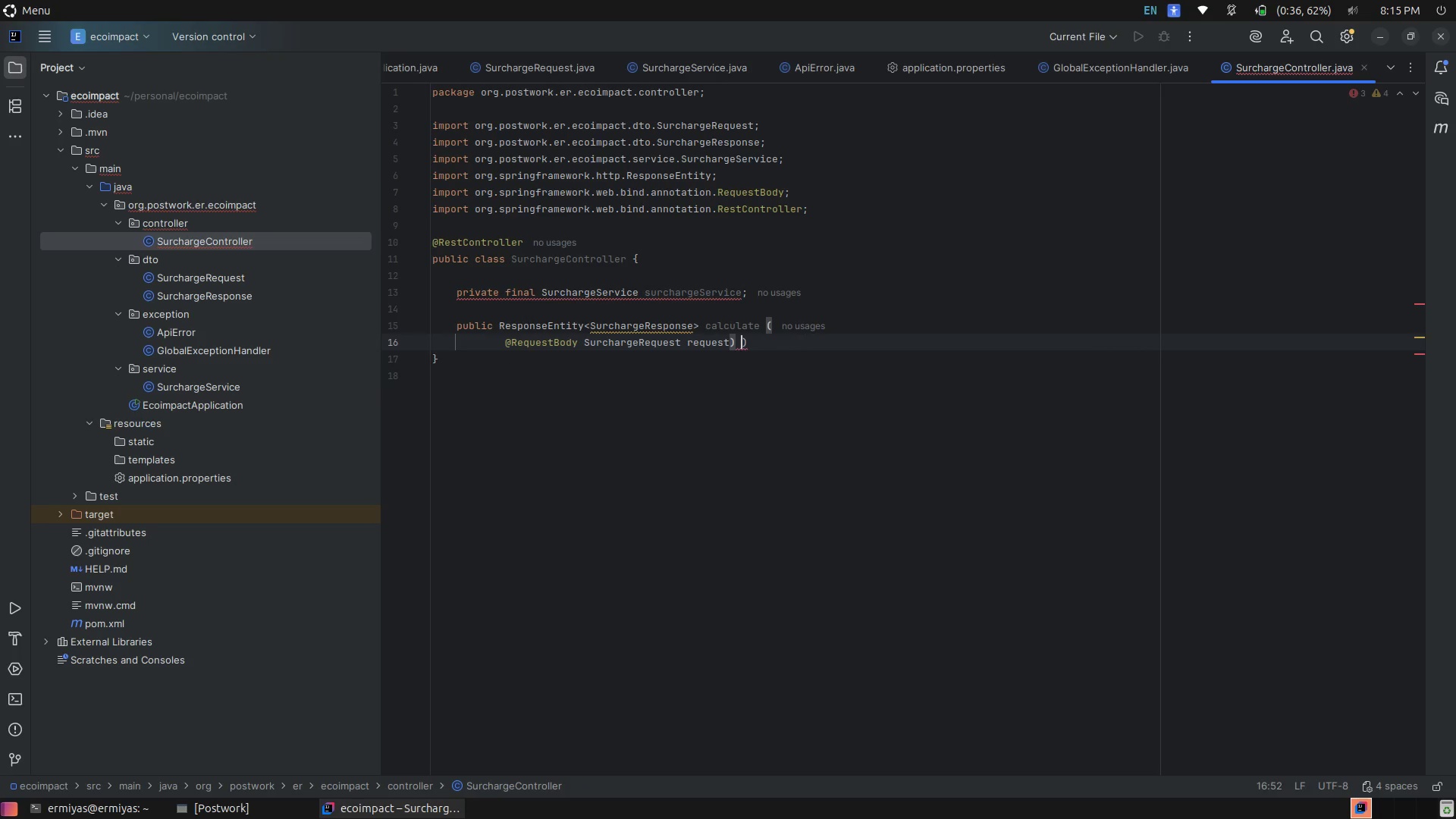 
key(Delete)
 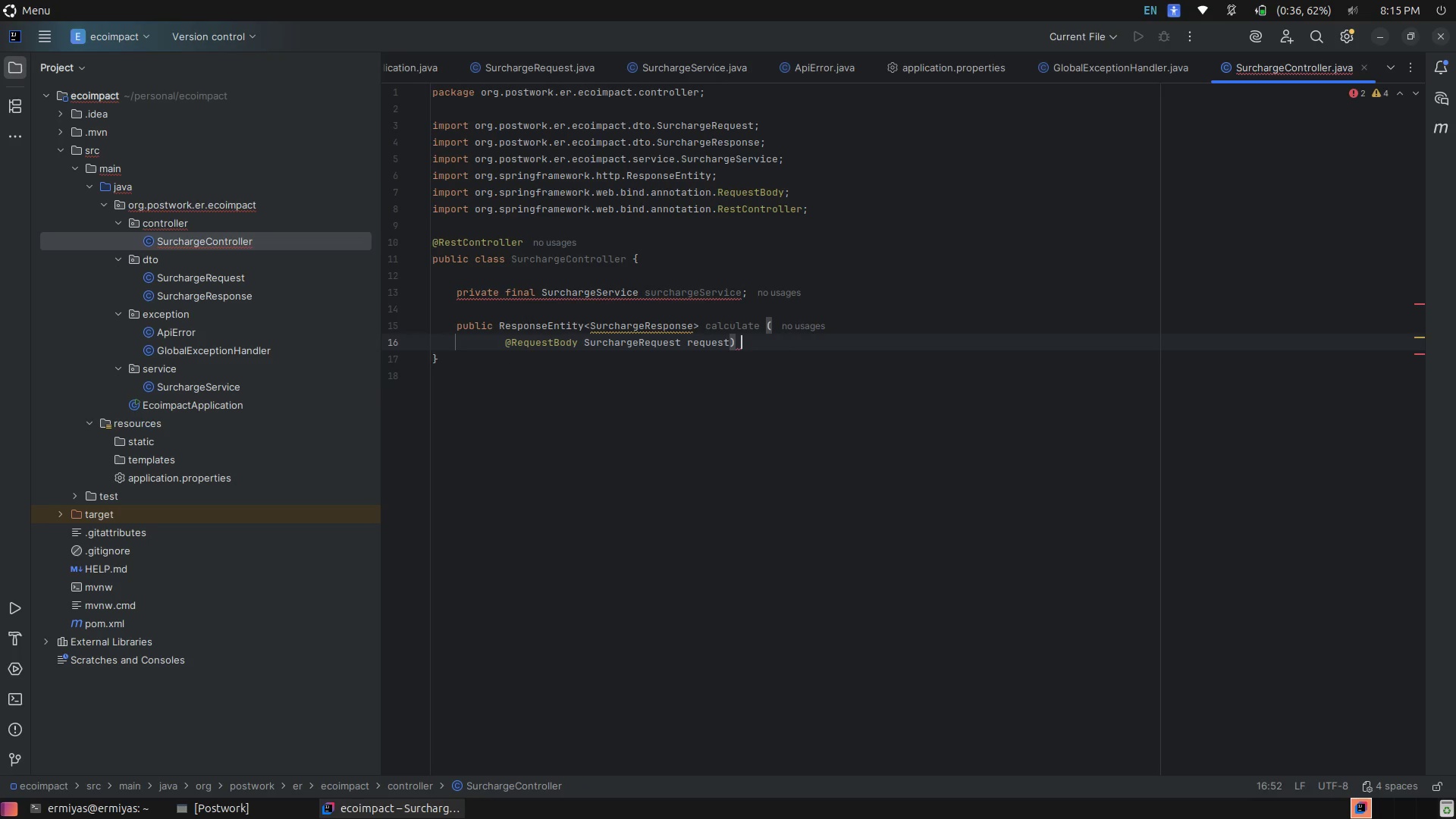 
key(Shift+BracketLeft)
 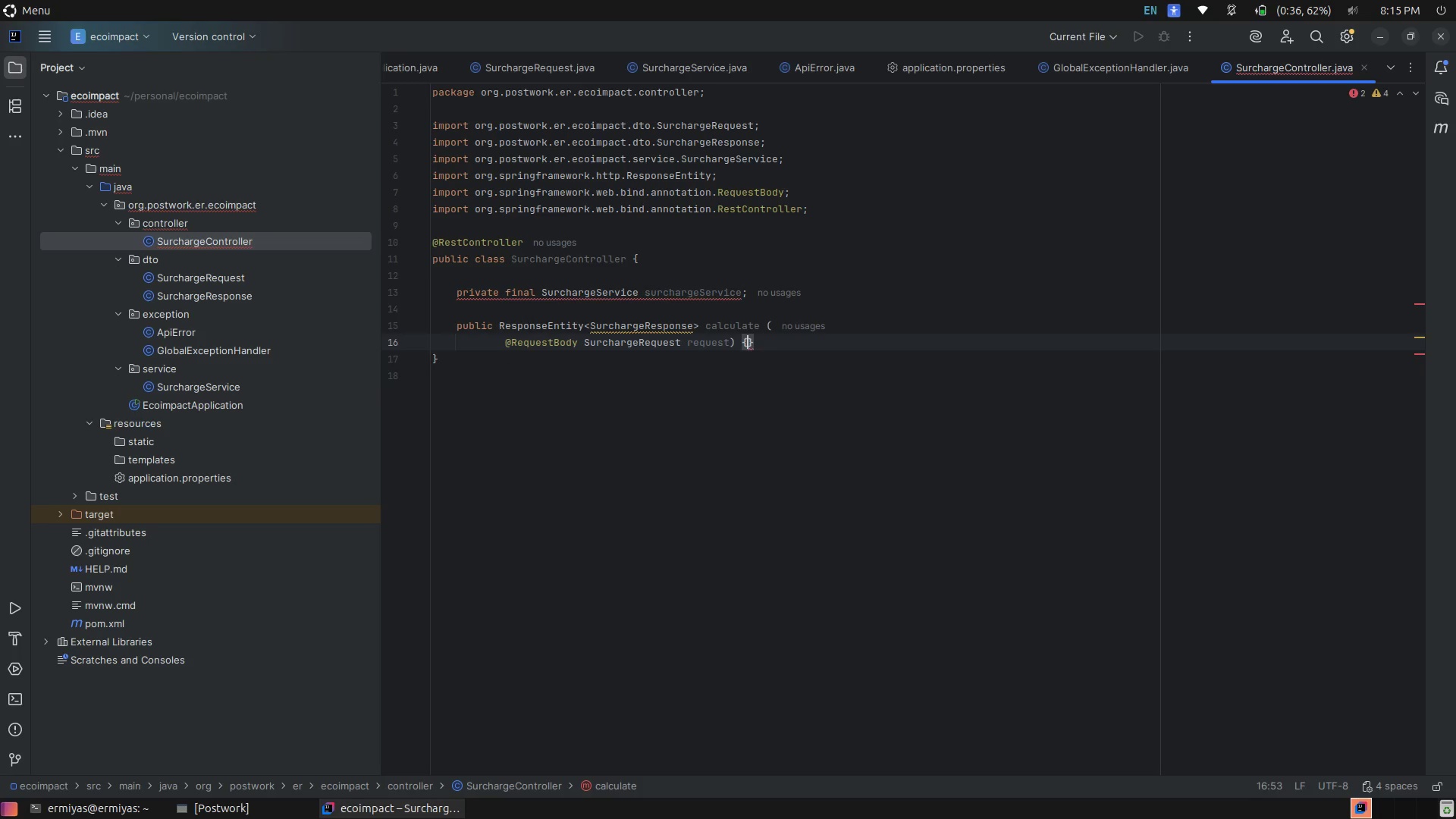 
key(Enter)
 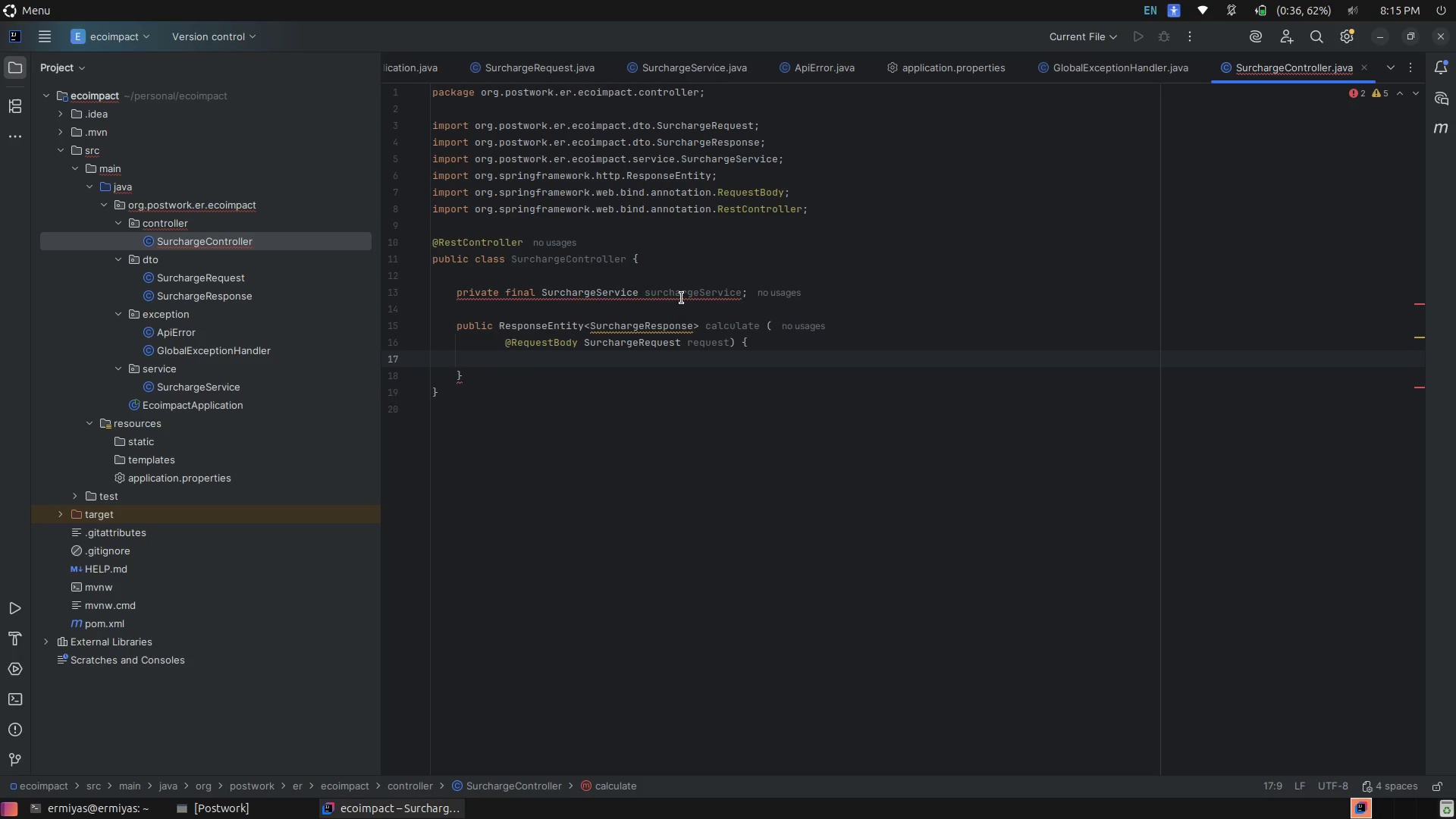 
wait(5.36)
 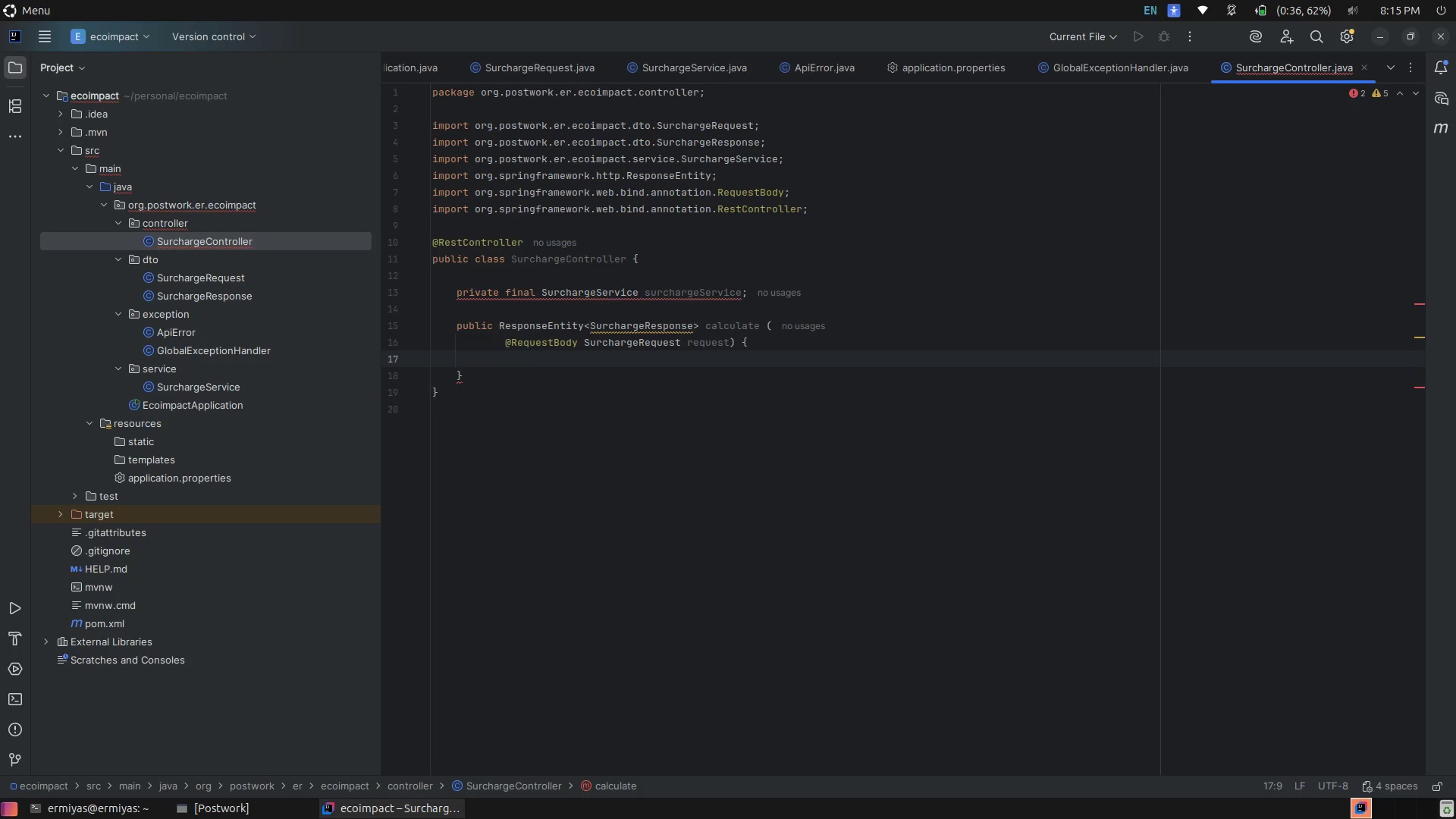 
left_click([500, 345])
 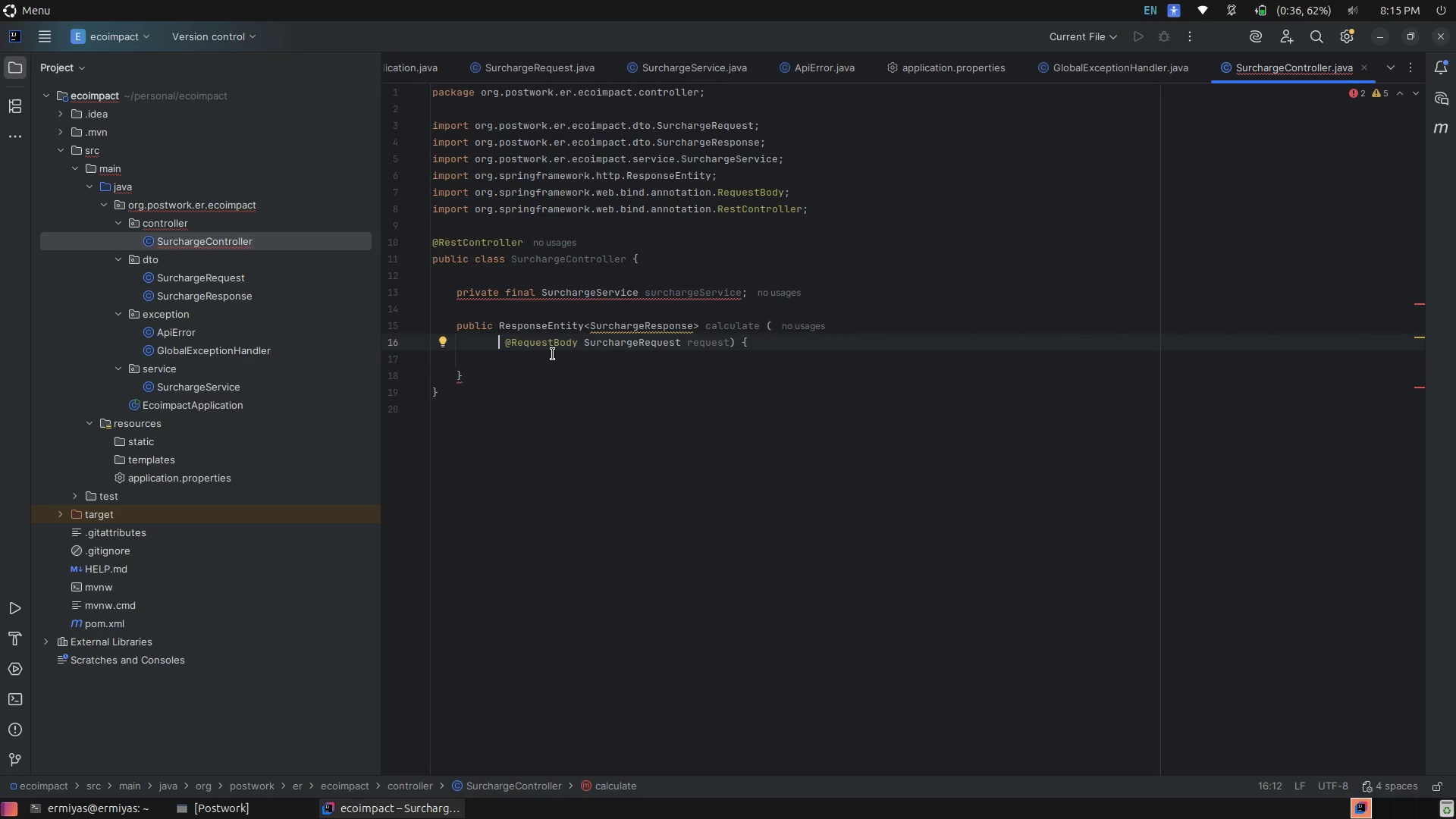 
type(@C)
key(Backspace)
 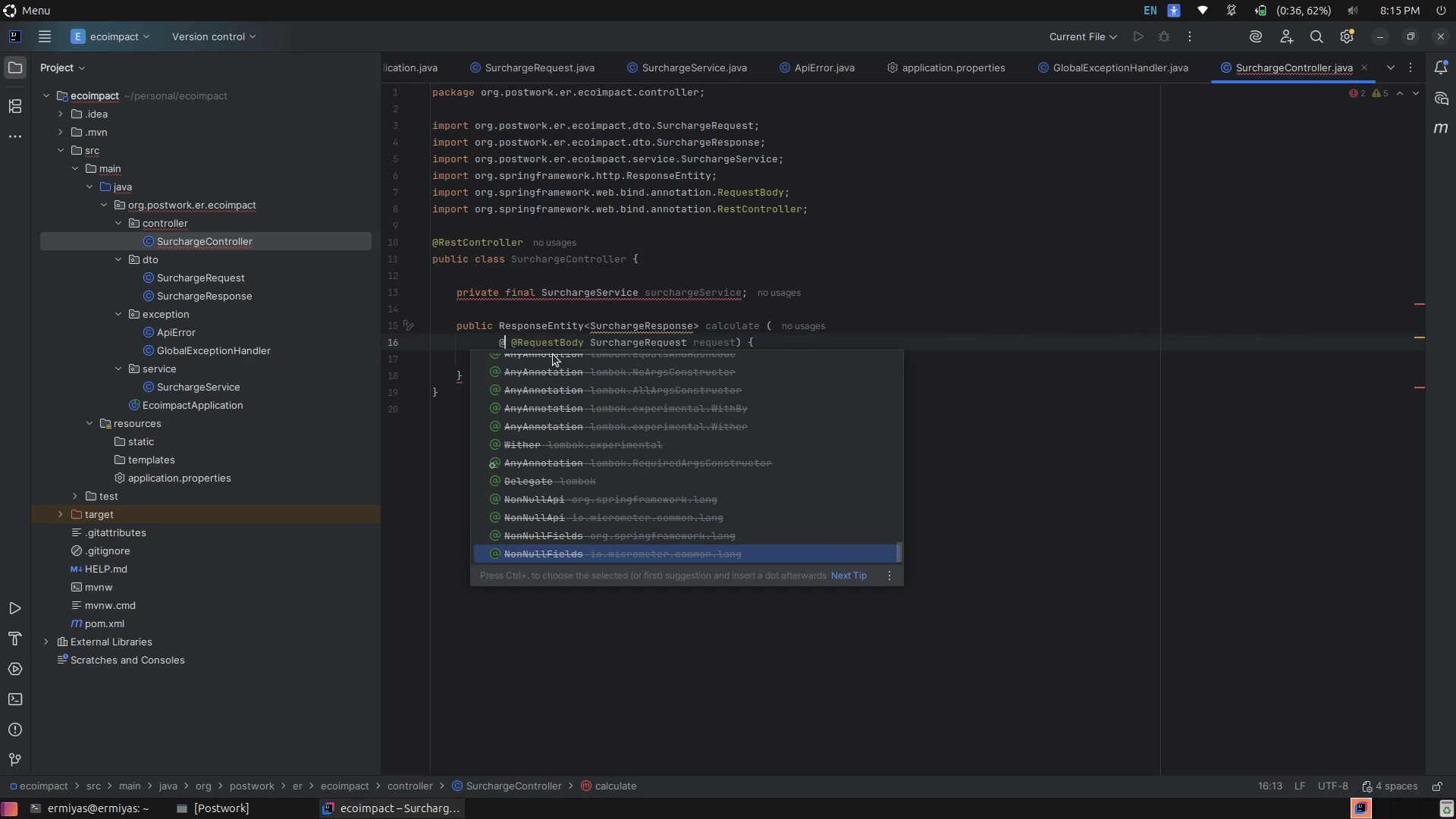 
 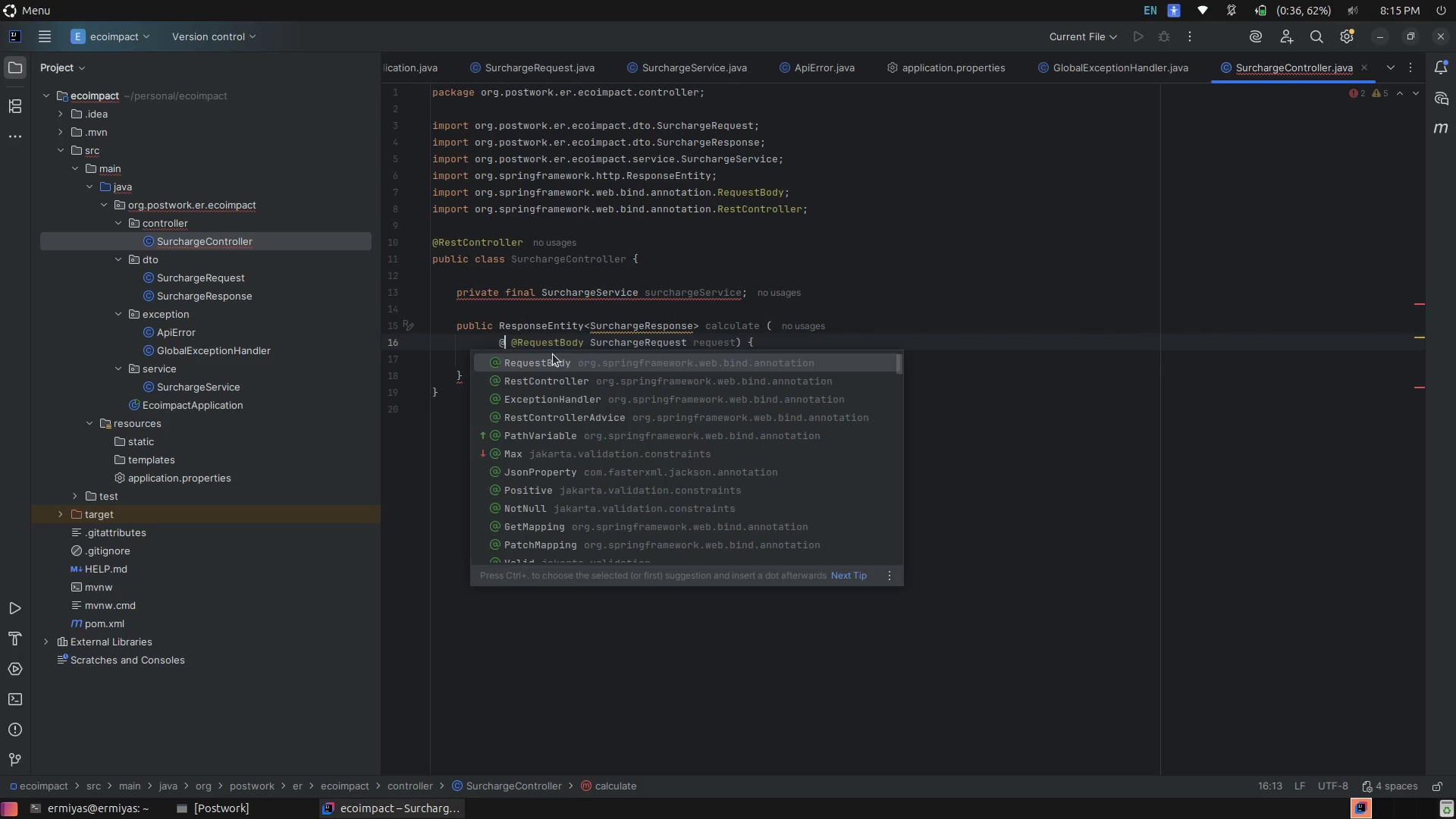 
key(ArrowUp)
 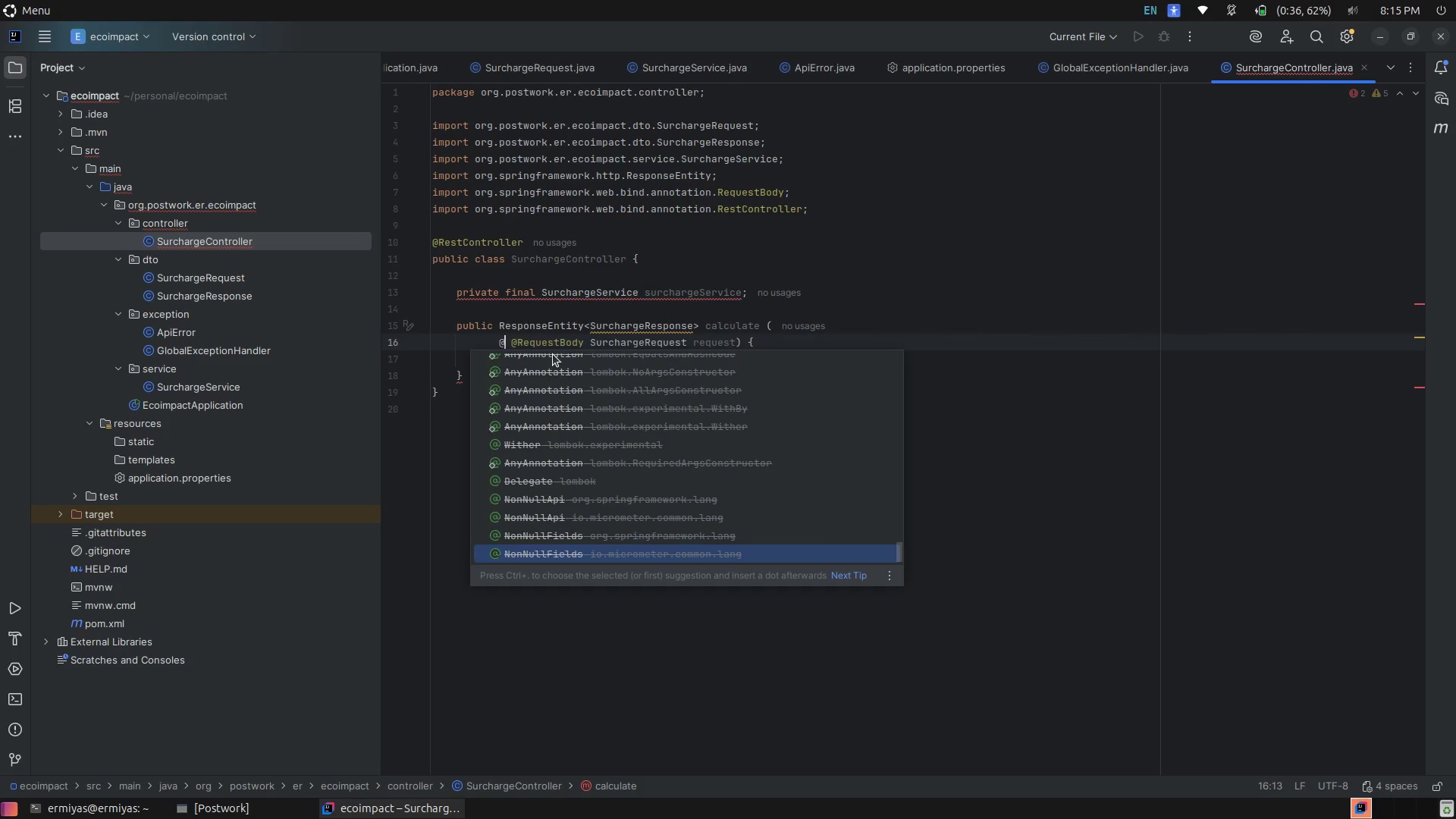 
key(ArrowUp)
 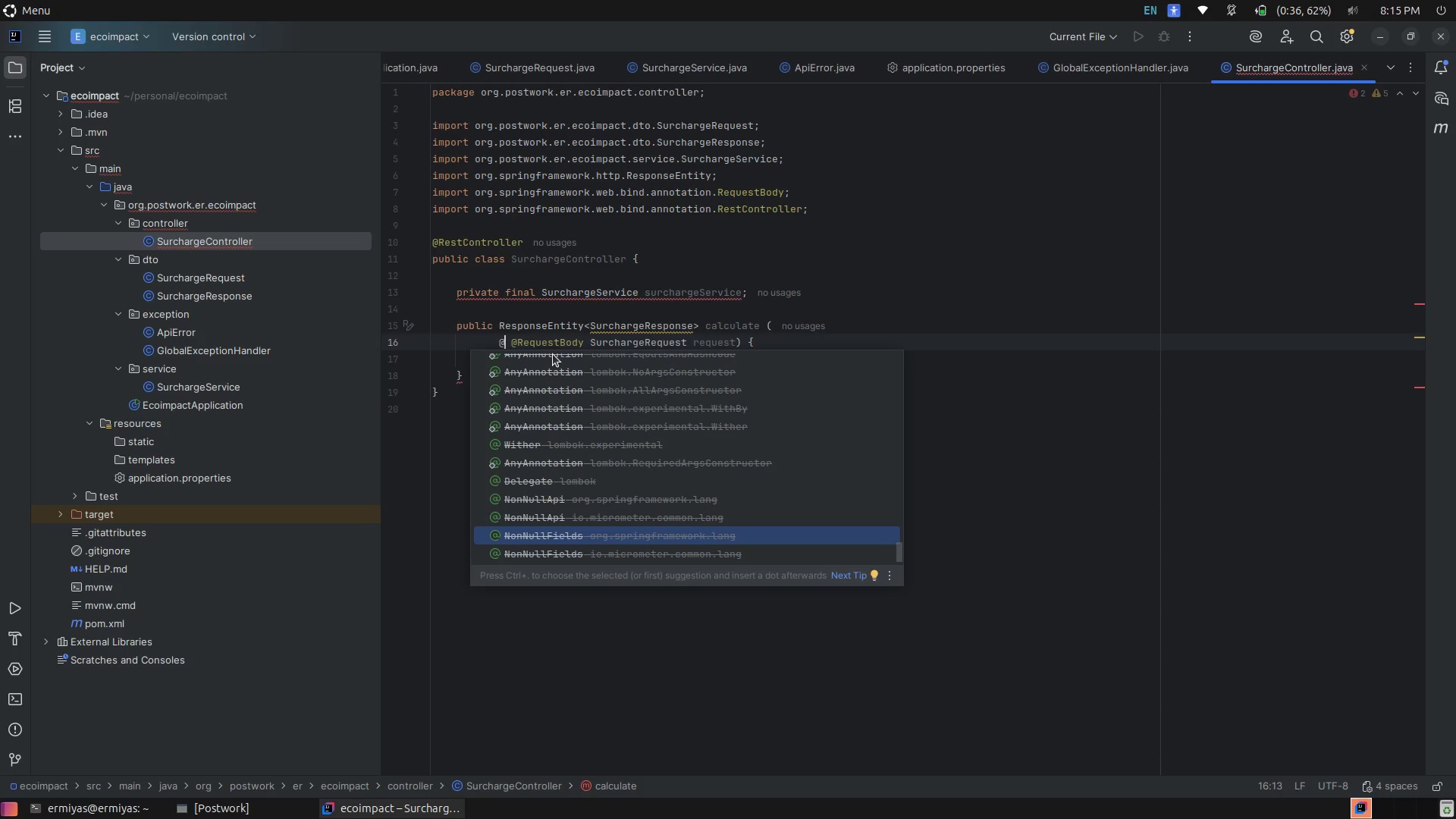 
type(Va)
key(Tab)
 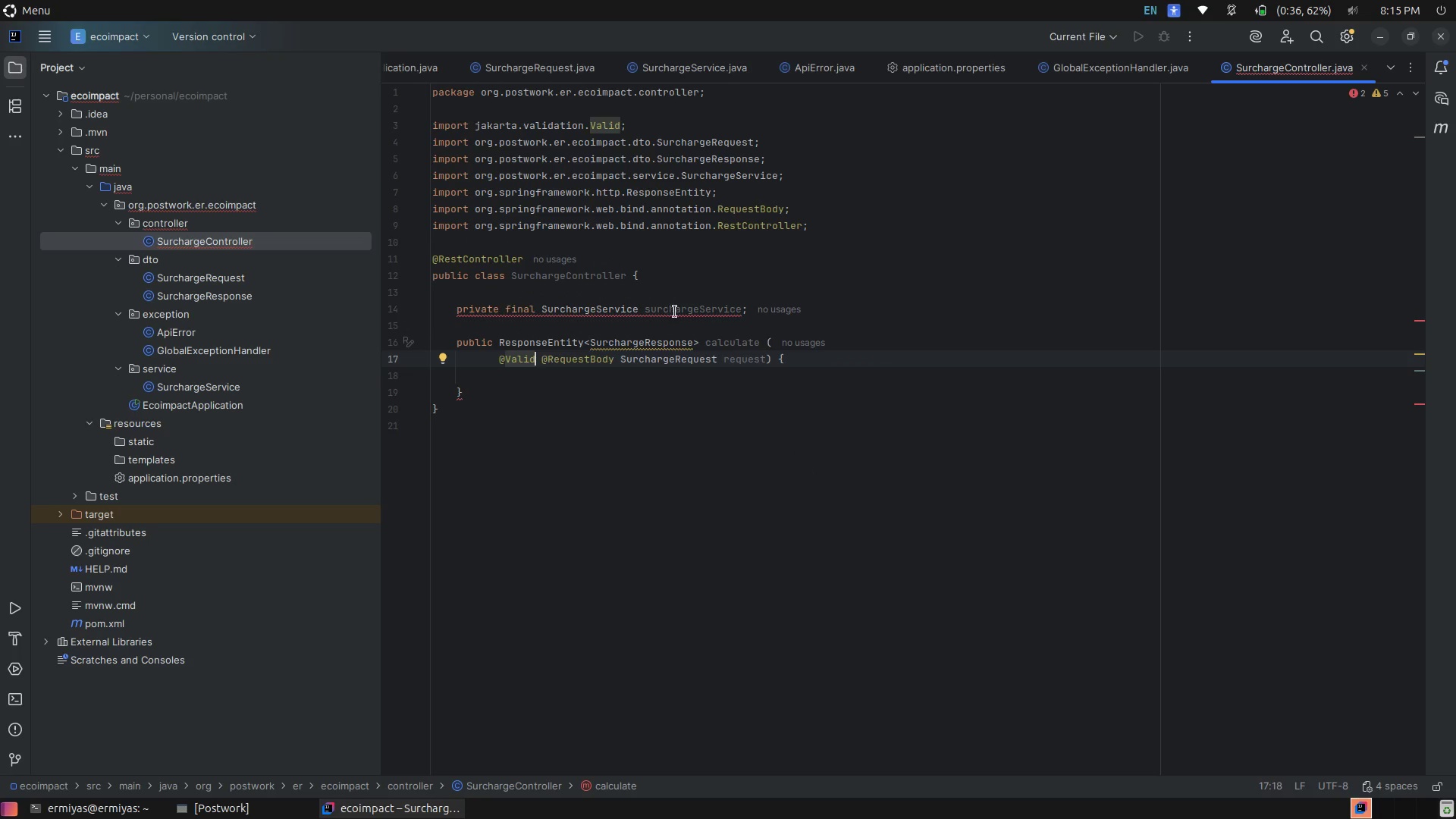 
left_click([711, 339])
 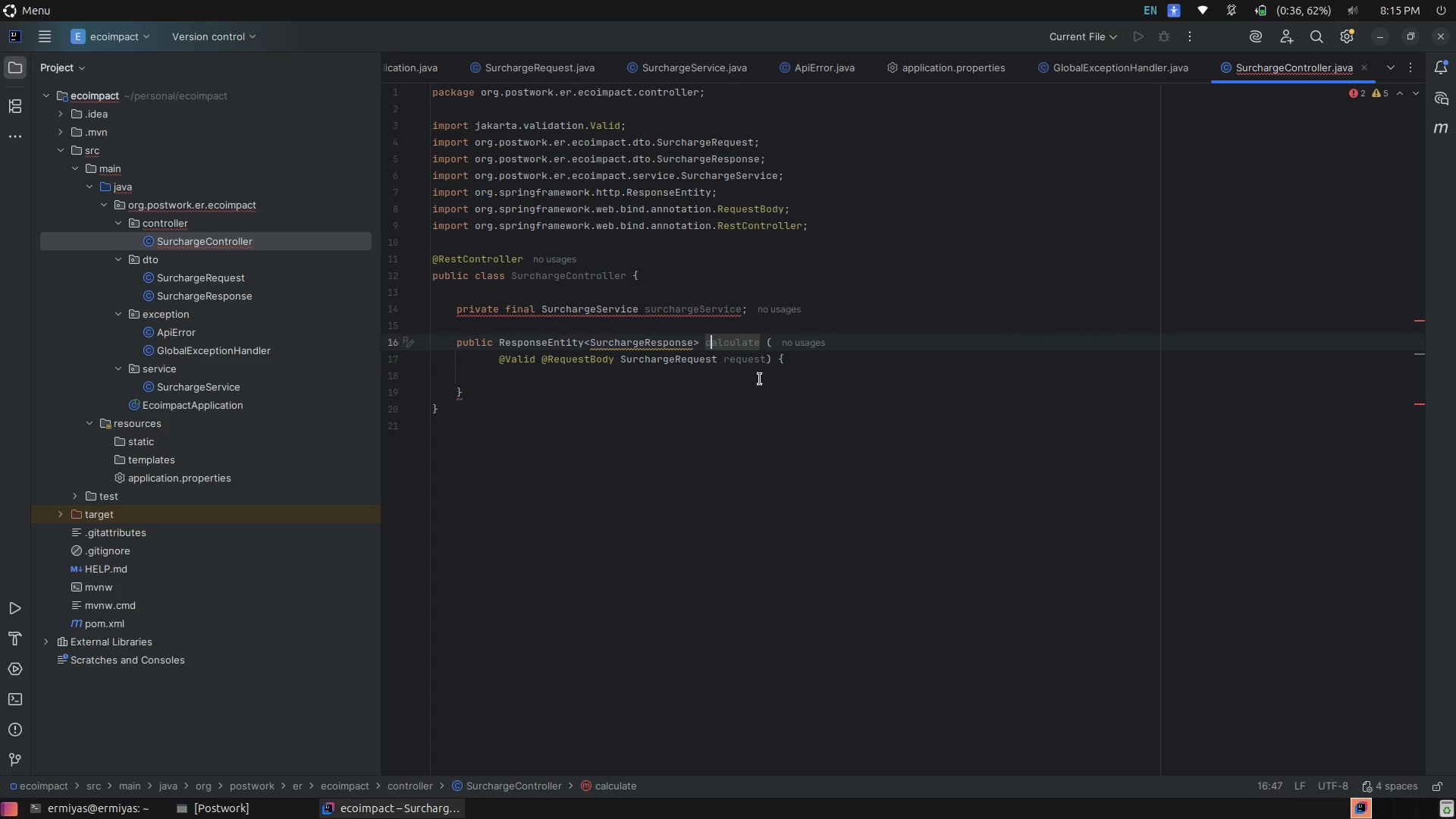 
left_click([760, 379])
 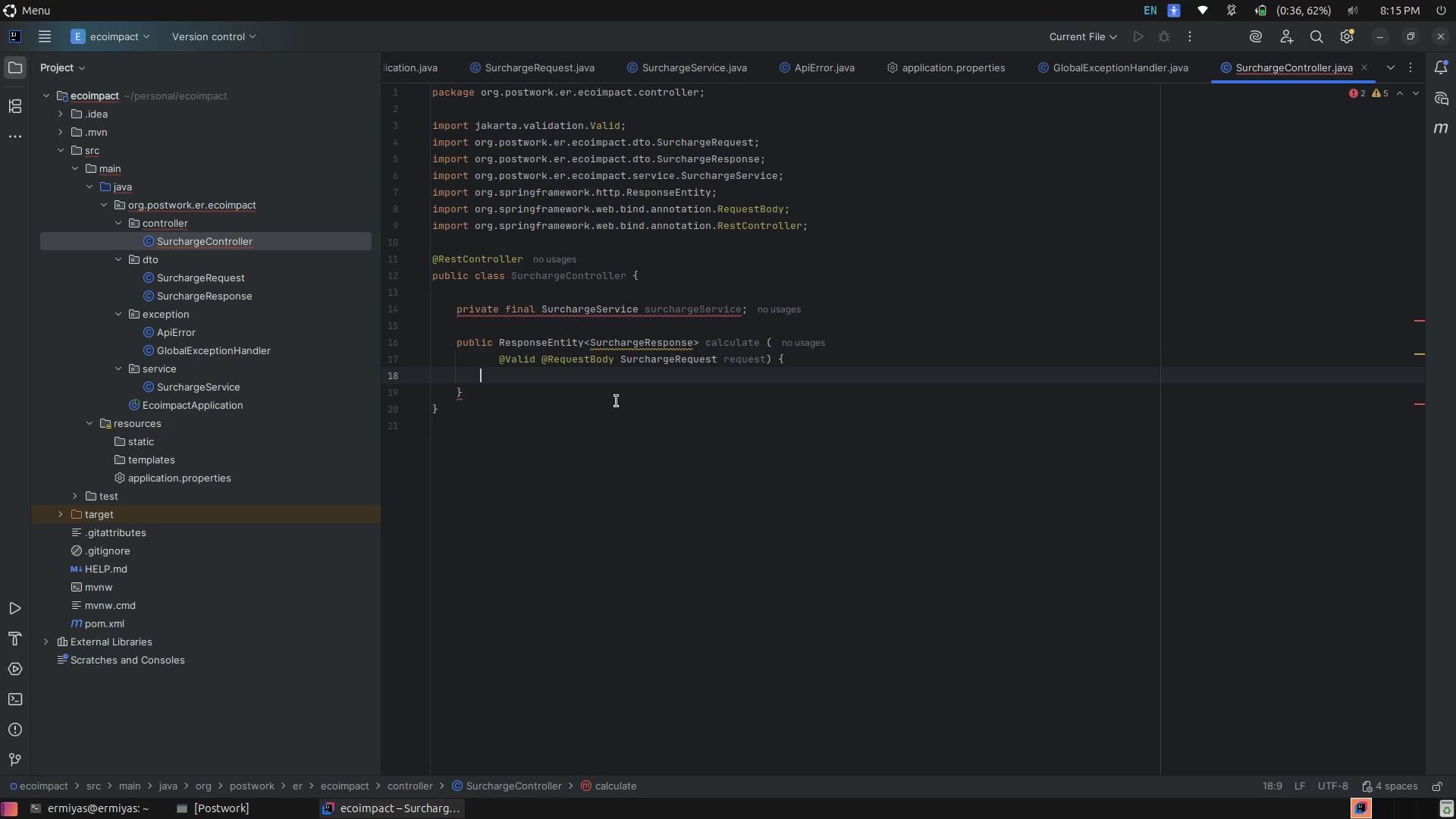 
left_click([617, 401])
 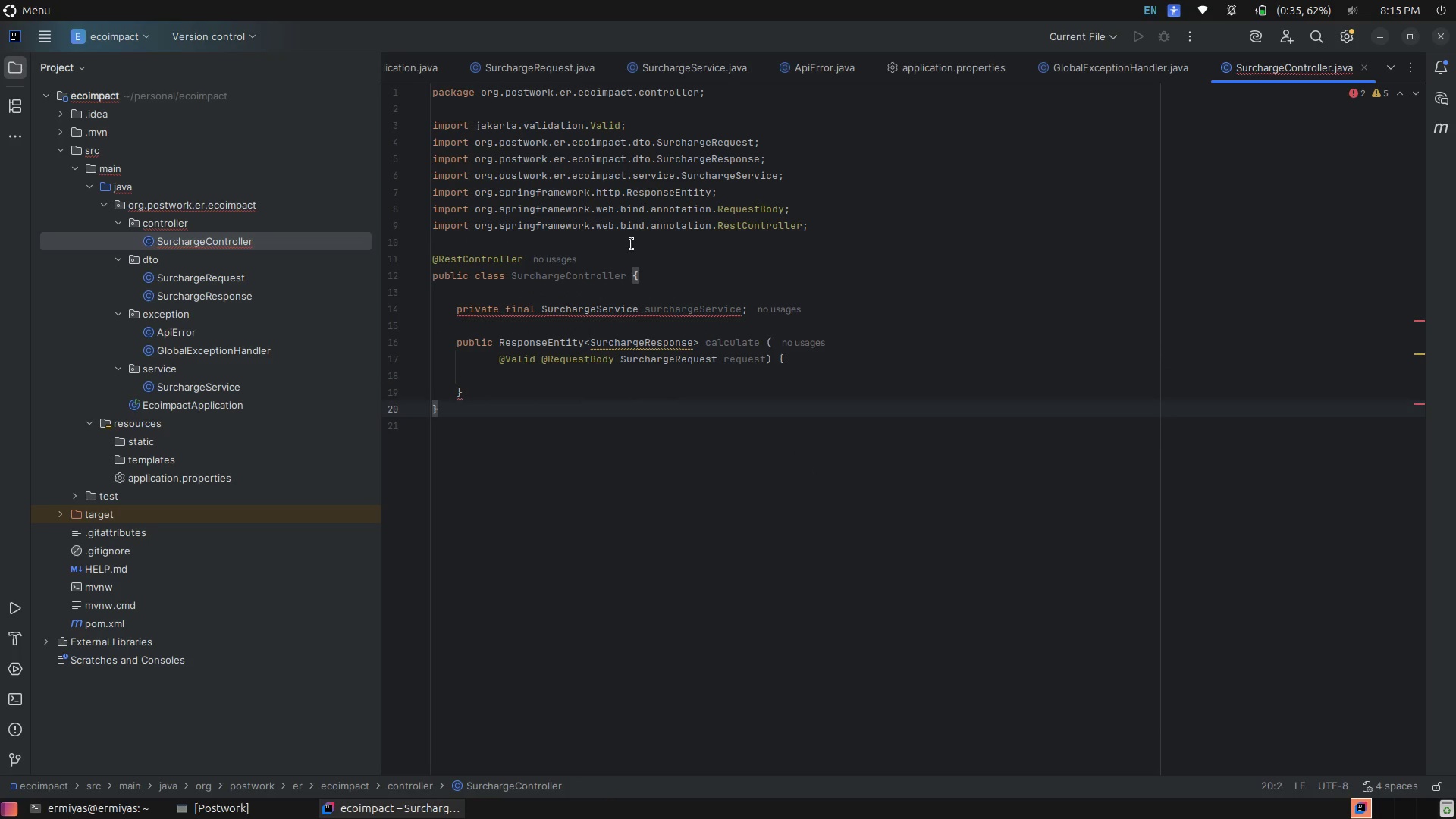 
left_click([647, 264])
 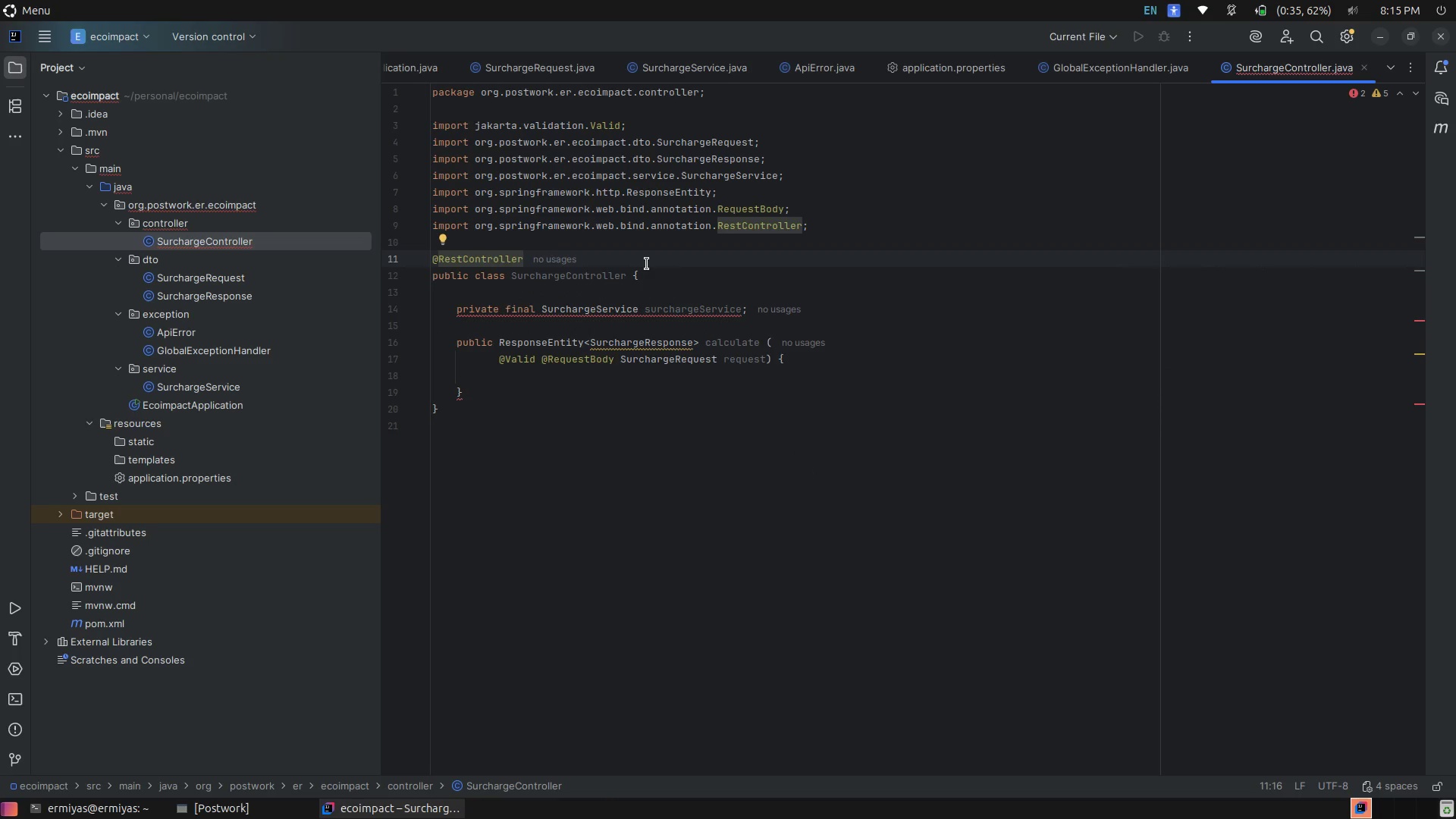 
key(Enter)
 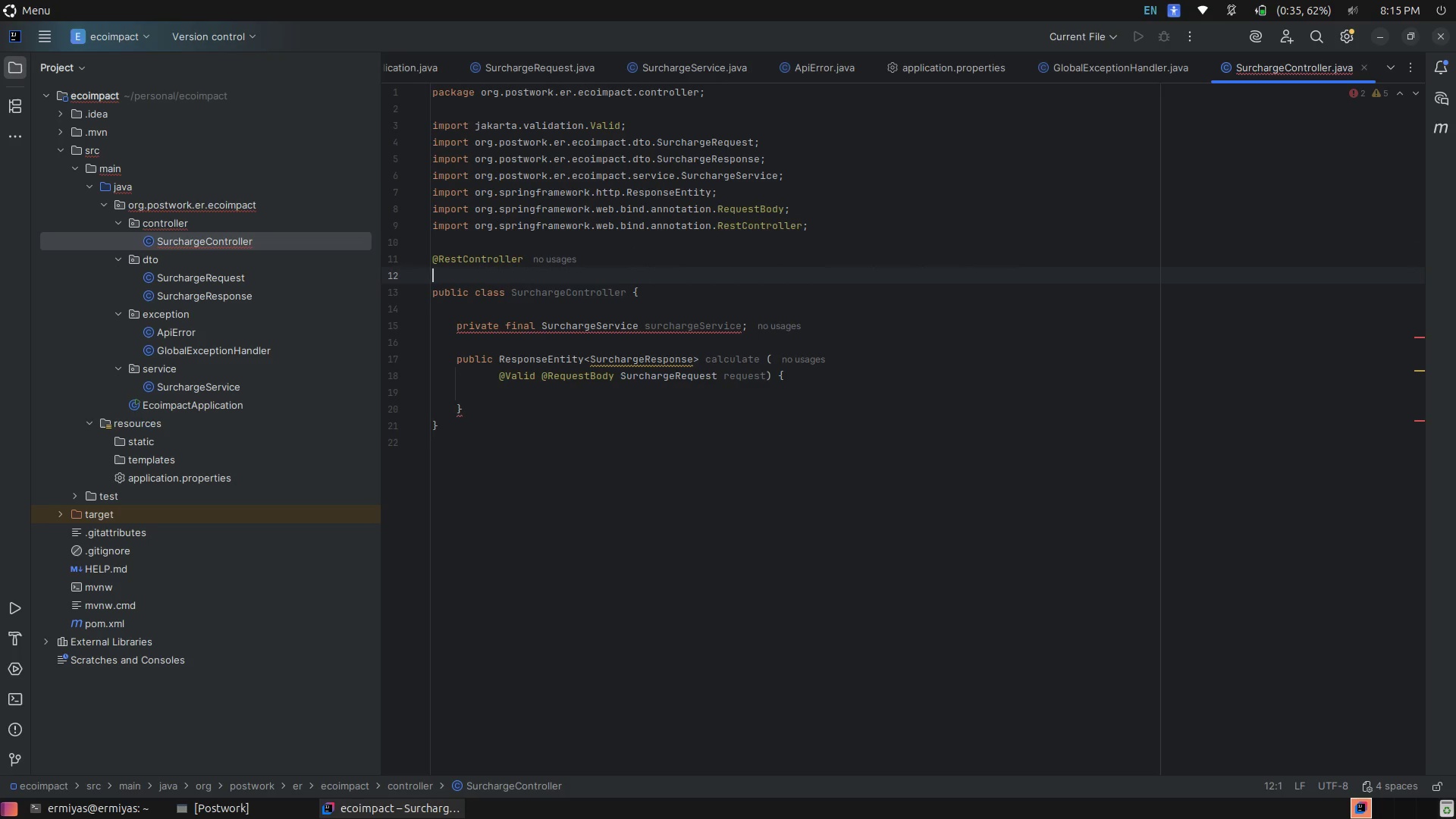 
type(@Requi)
key(Tab)
 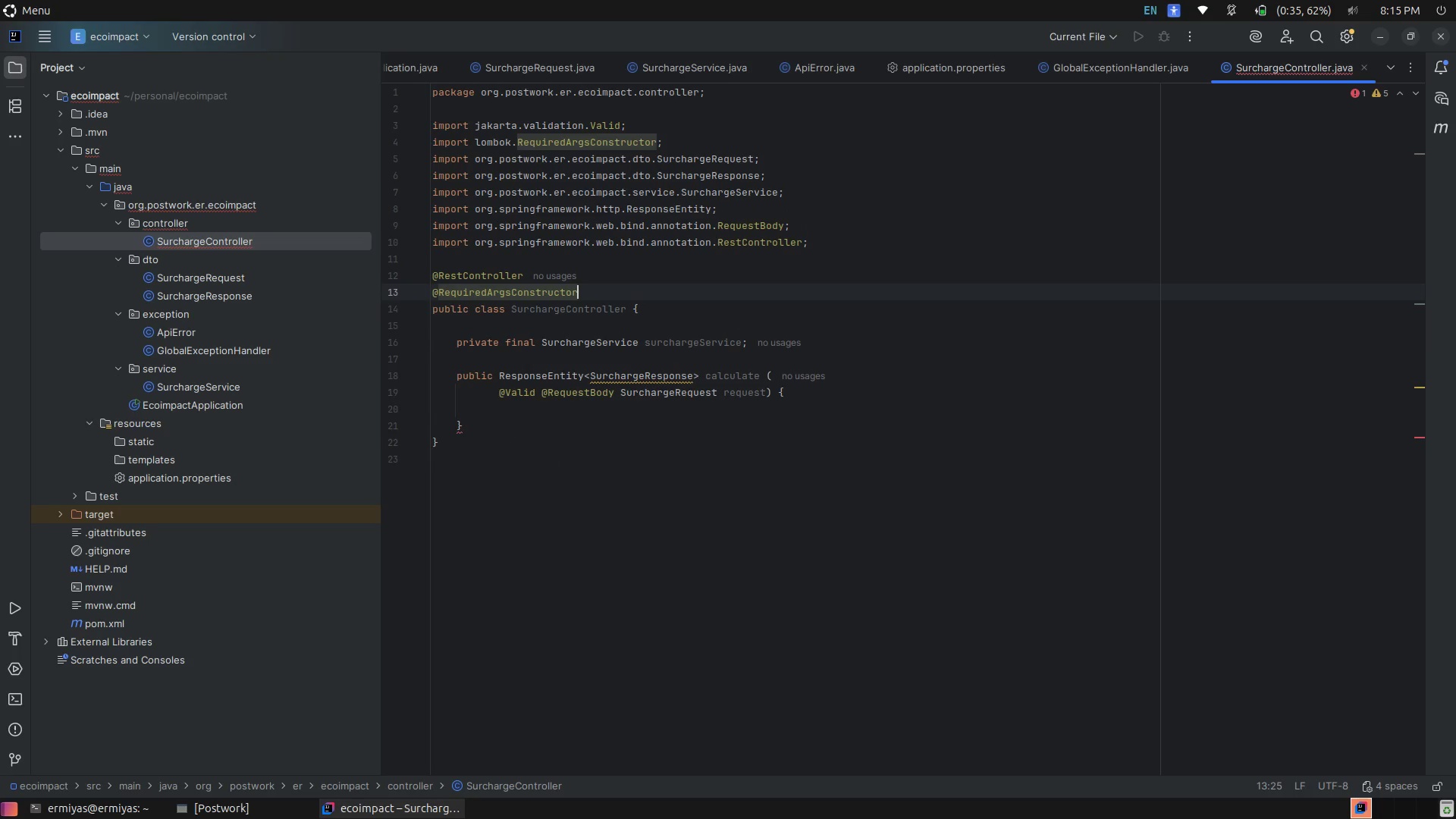 
wait(31.15)
 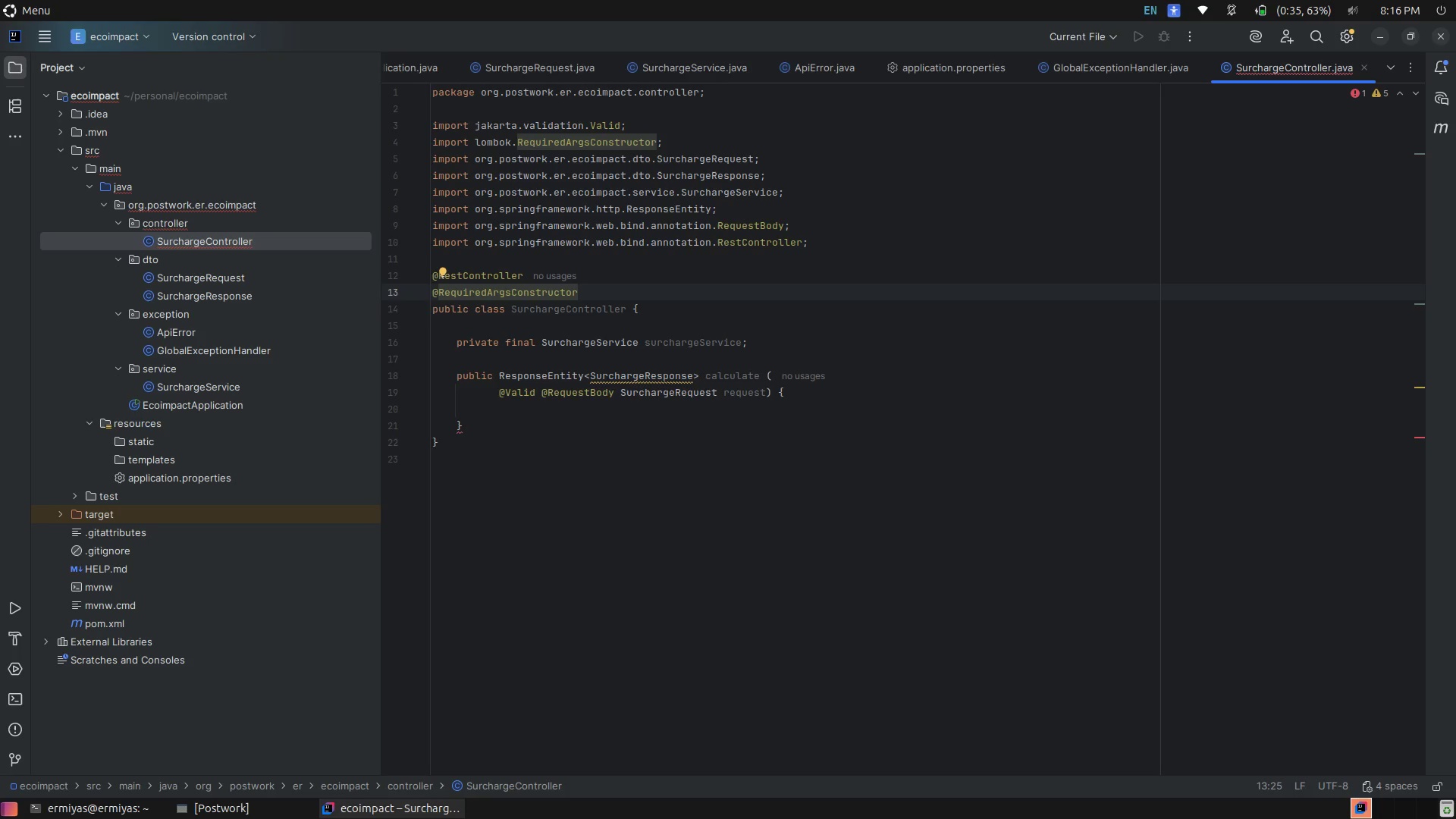 
left_click([686, 308])
 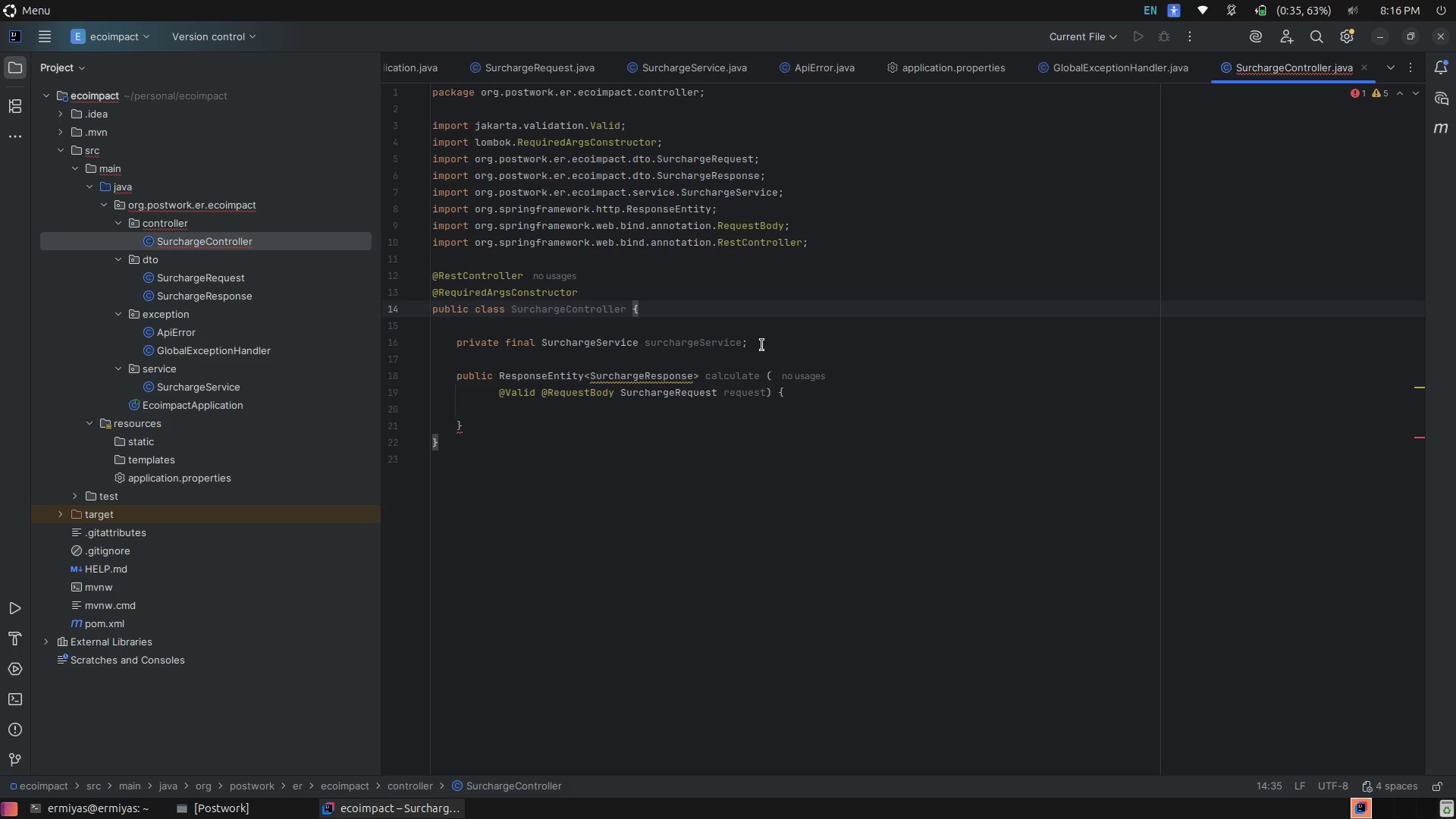 
left_click([799, 348])
 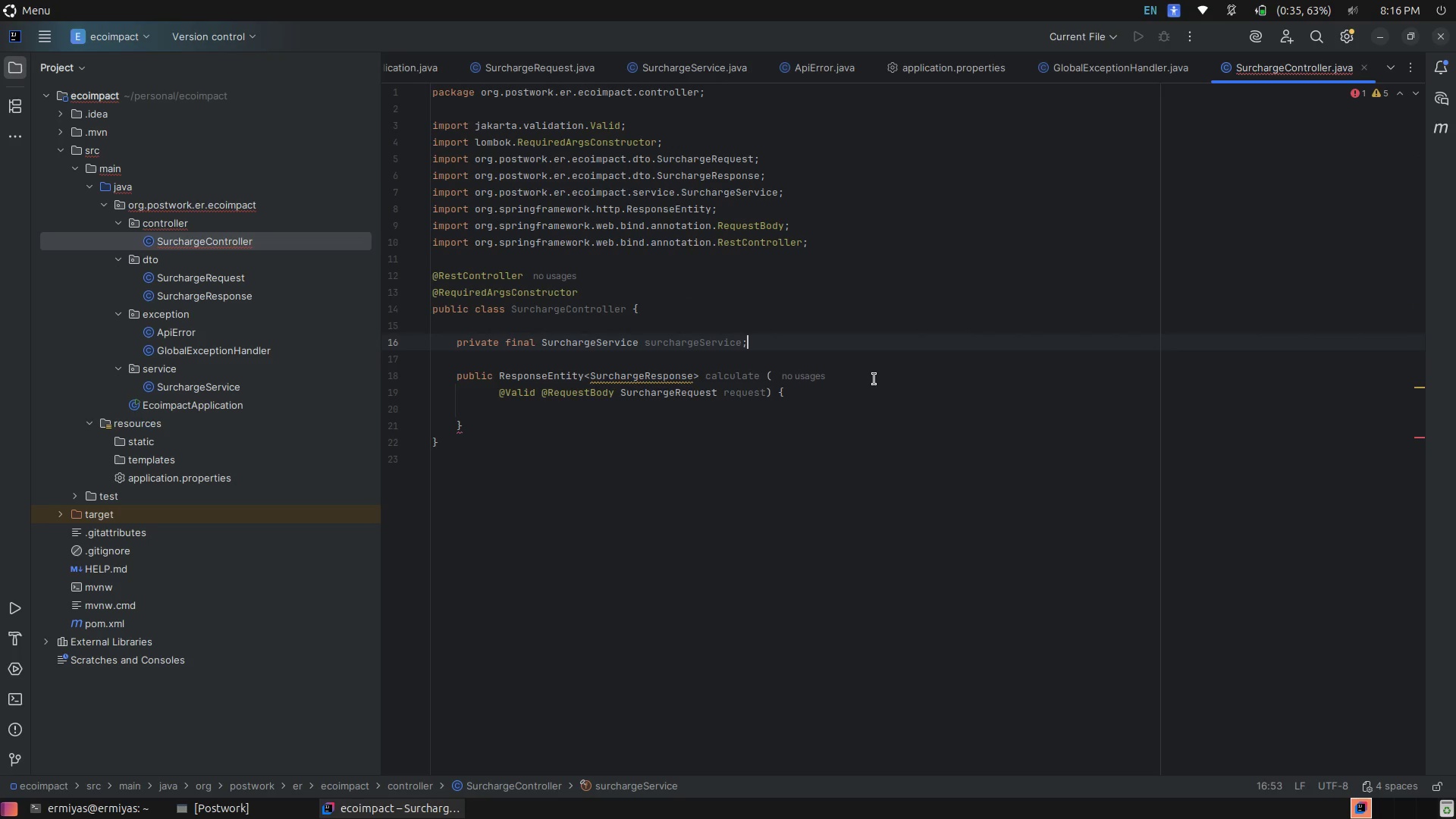 
left_click([875, 379])
 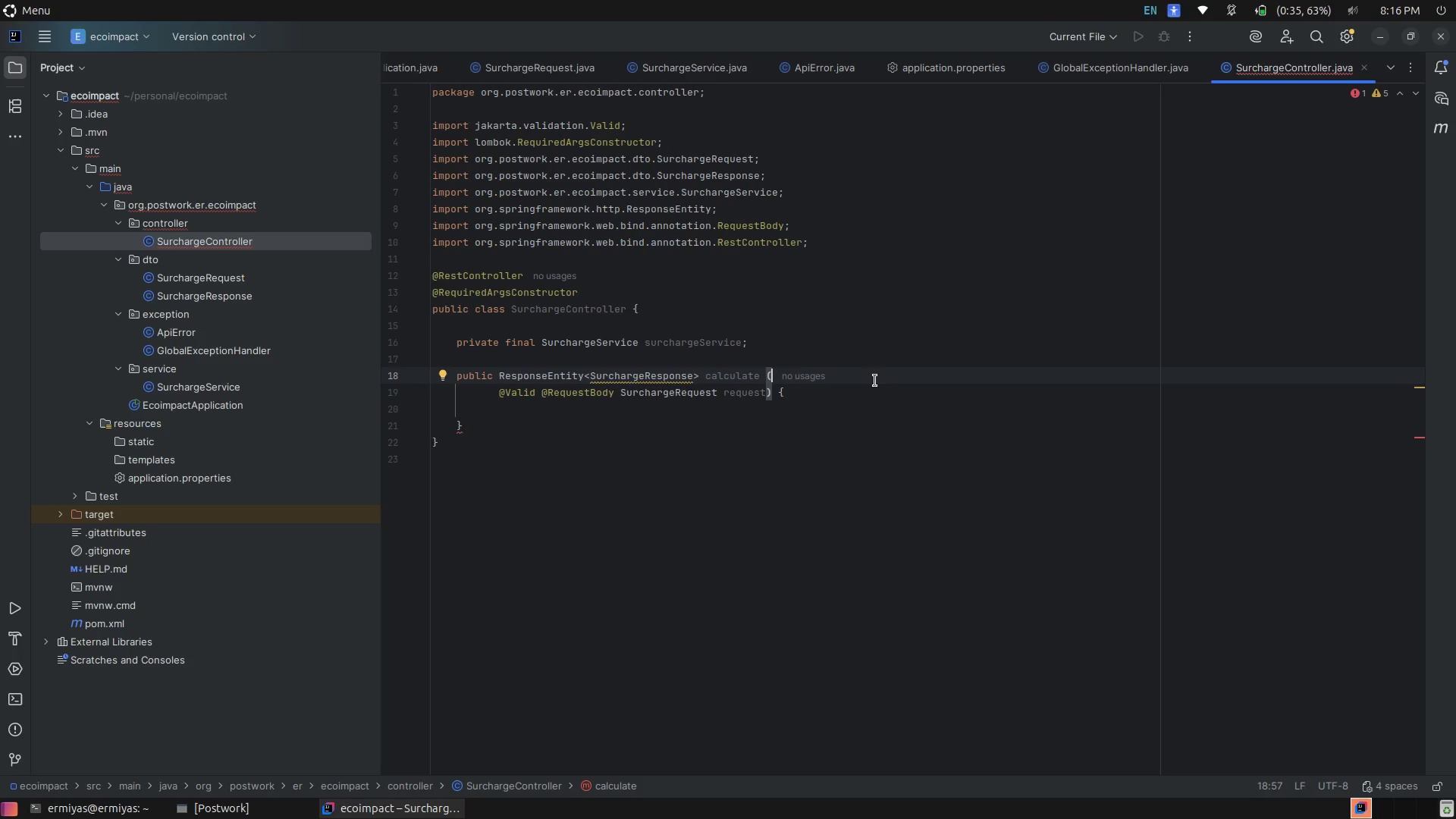 
wait(12.72)
 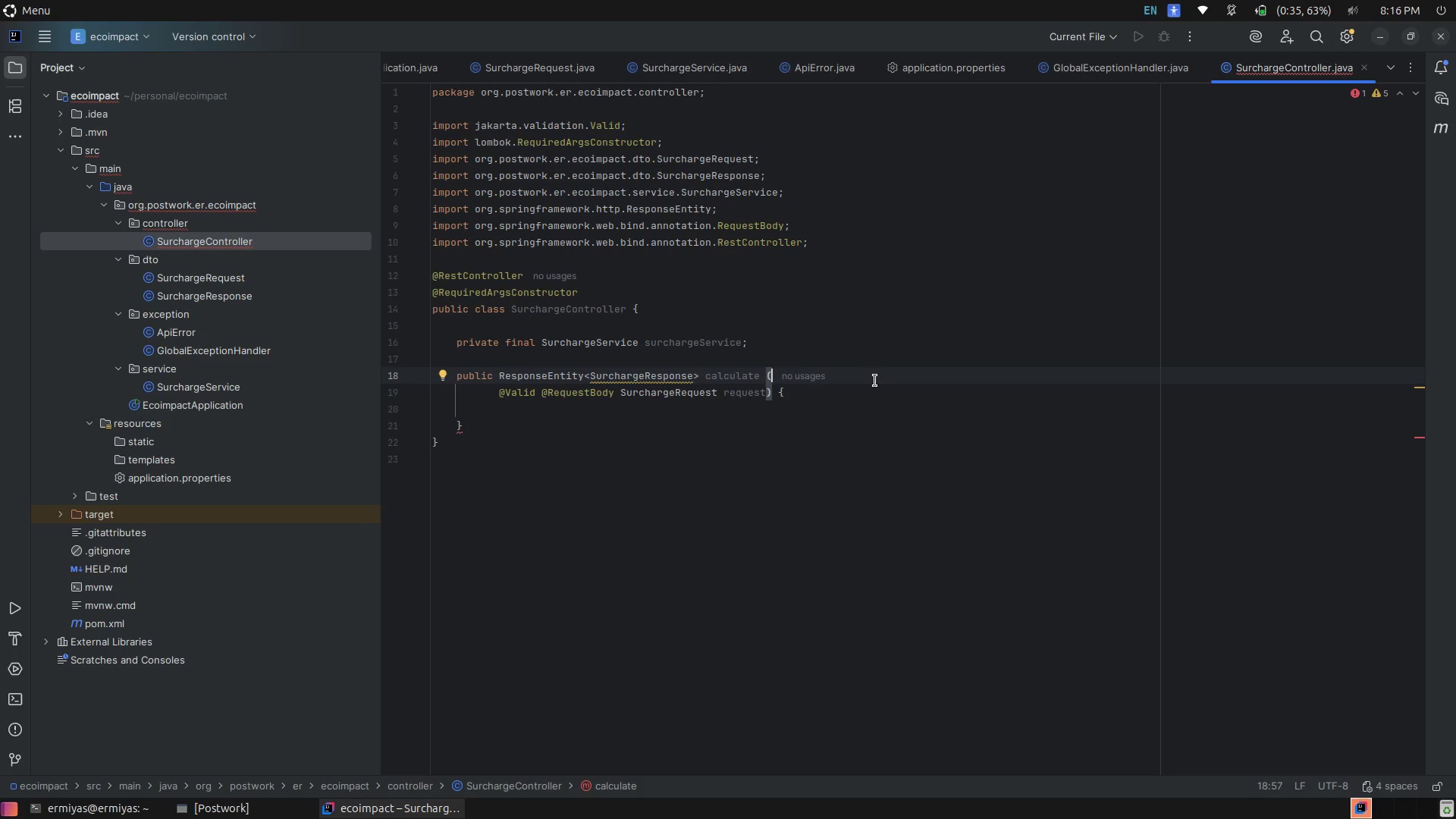 
left_click([788, 350])
 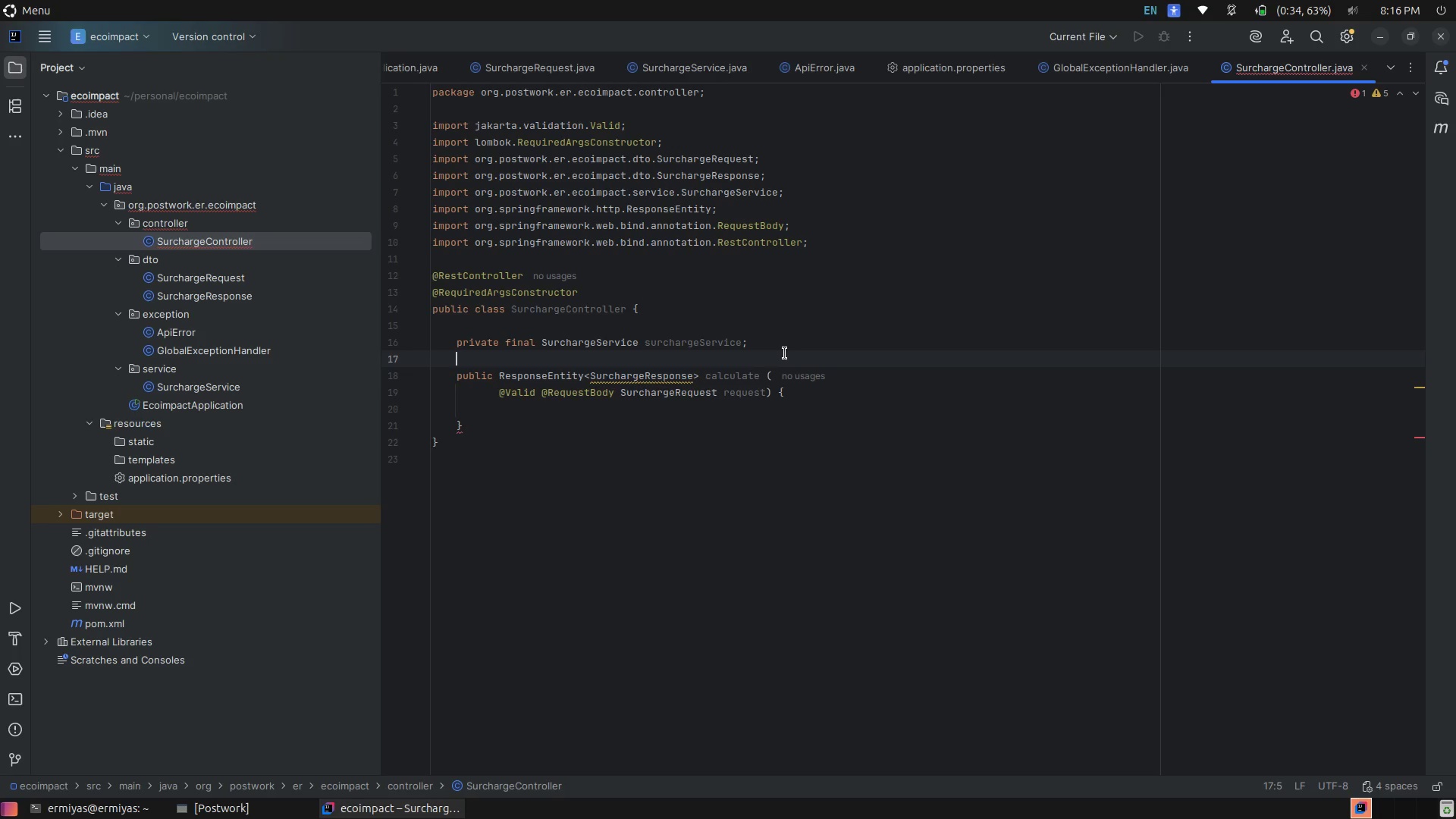 
key(Enter)
 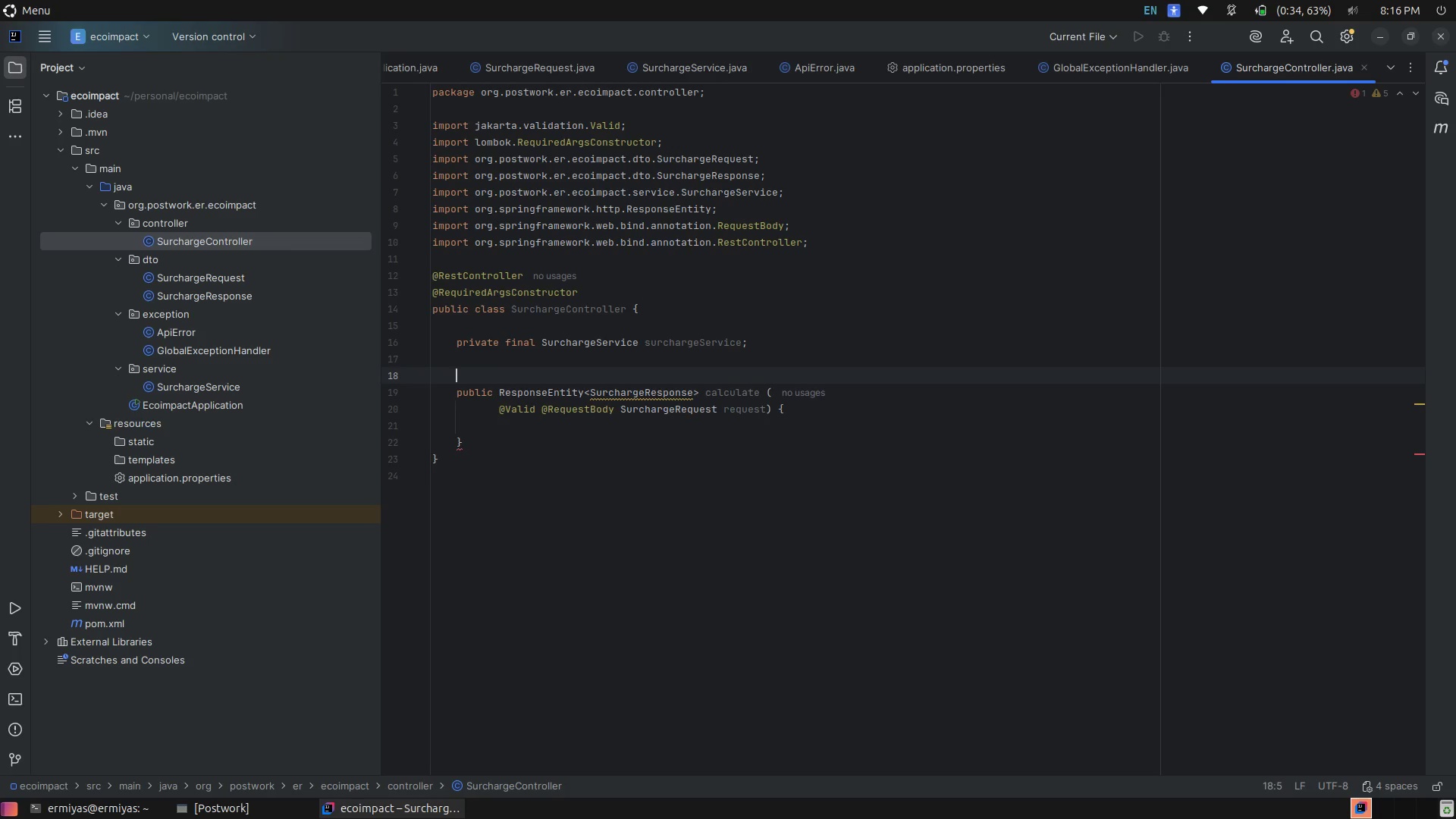 
type(@PostM)
key(Tab)
type((")
 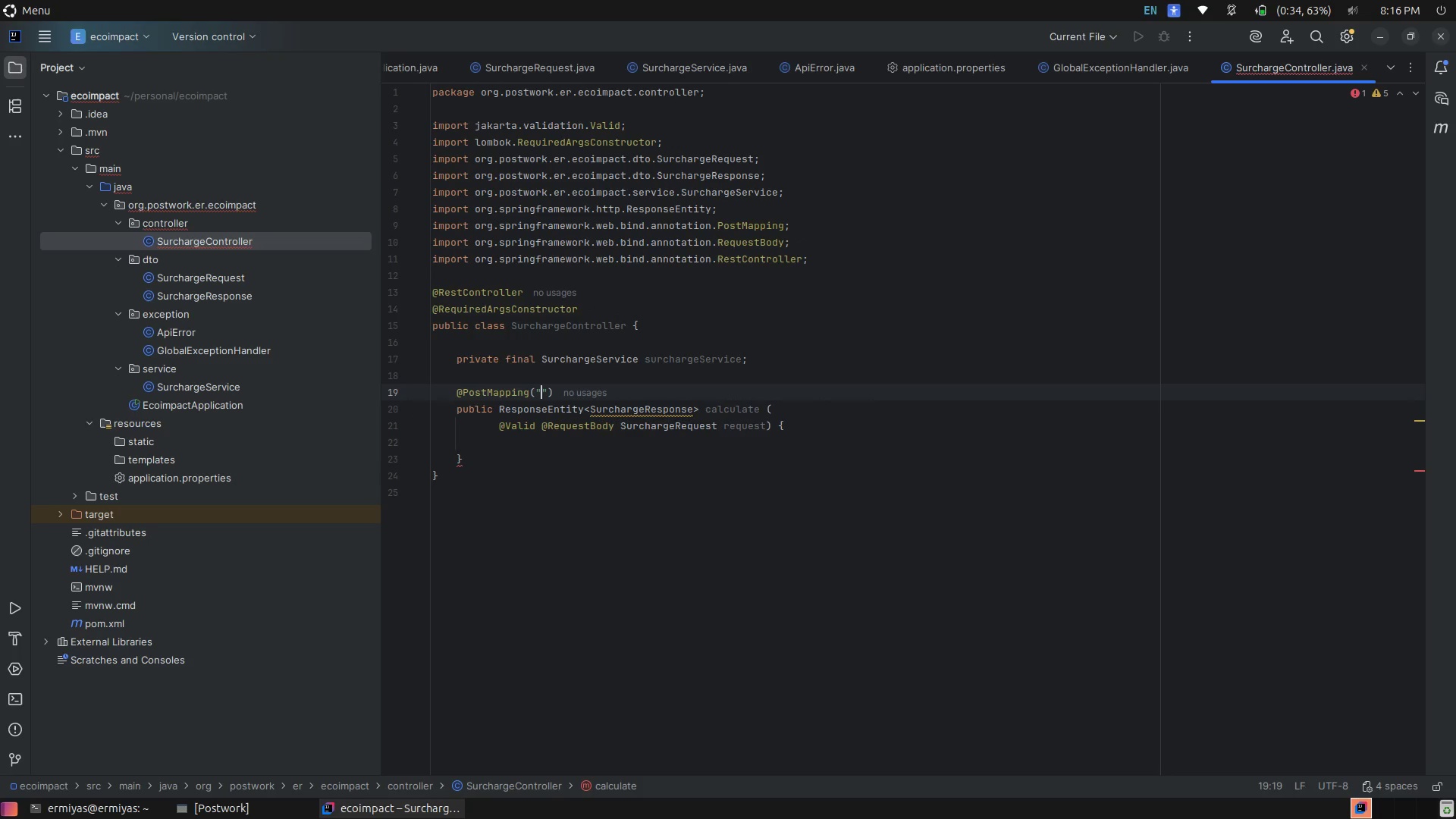 
left_click([642, 294])
 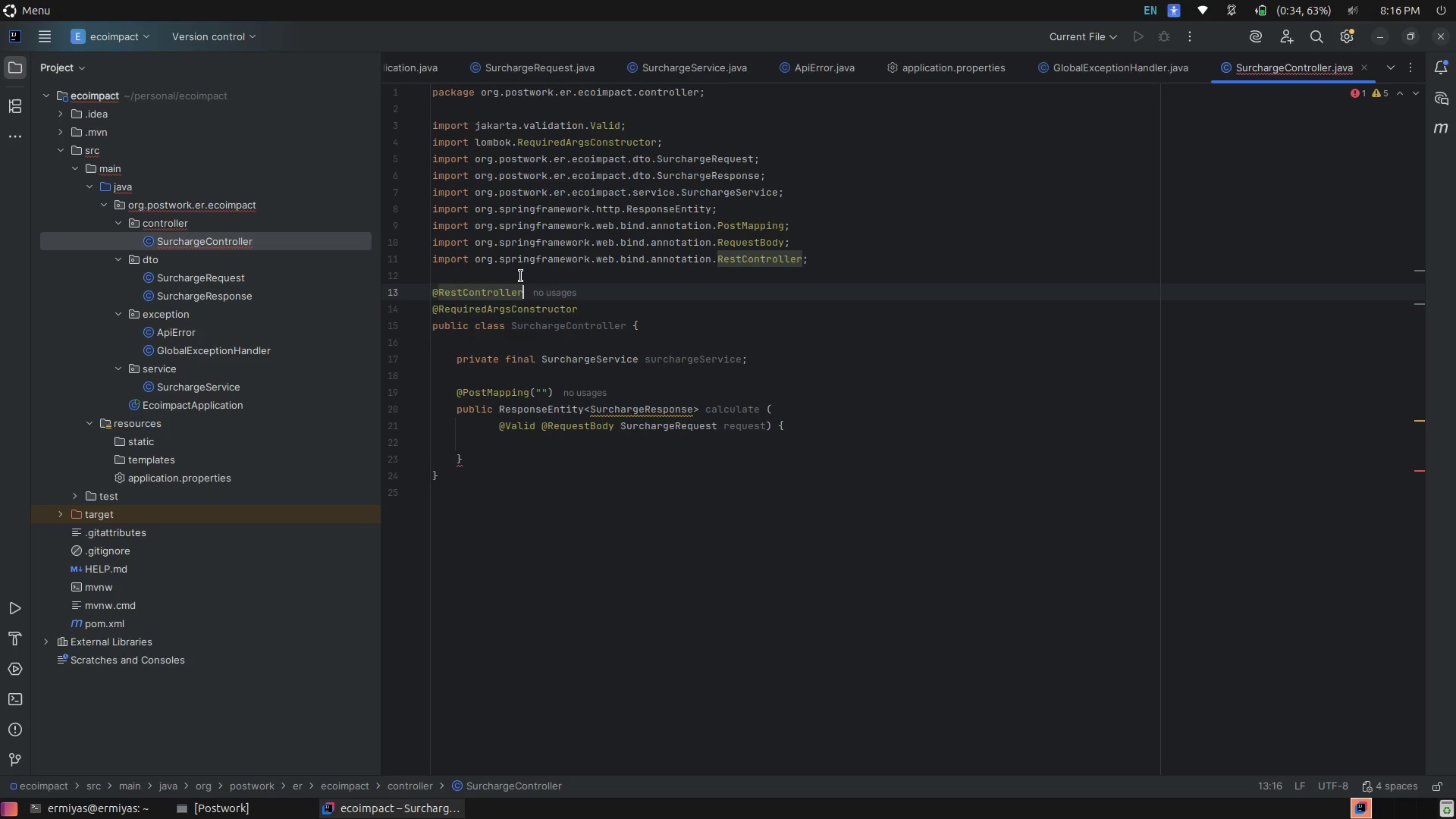 
left_click([521, 276])
 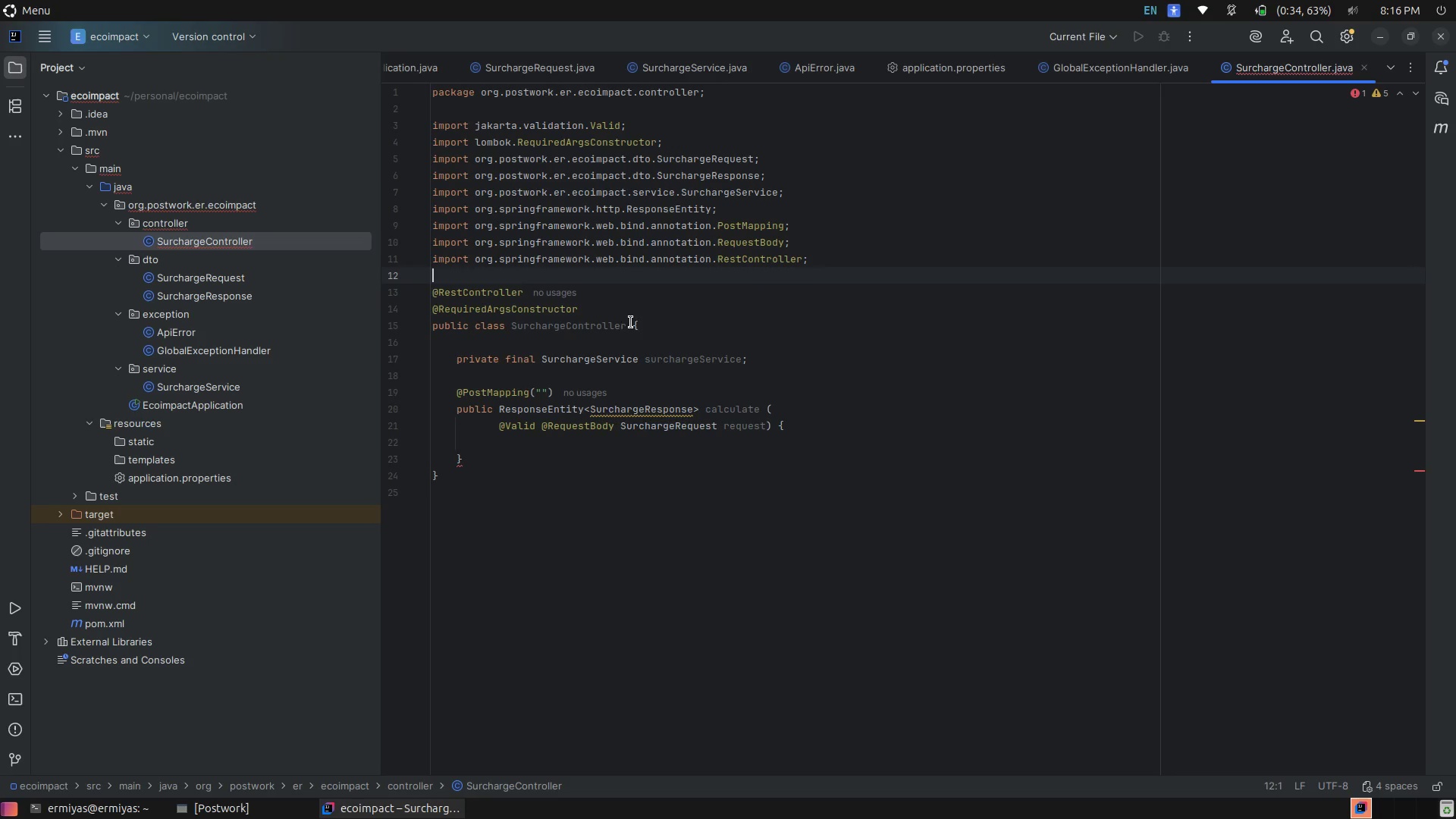 
left_click([620, 304])
 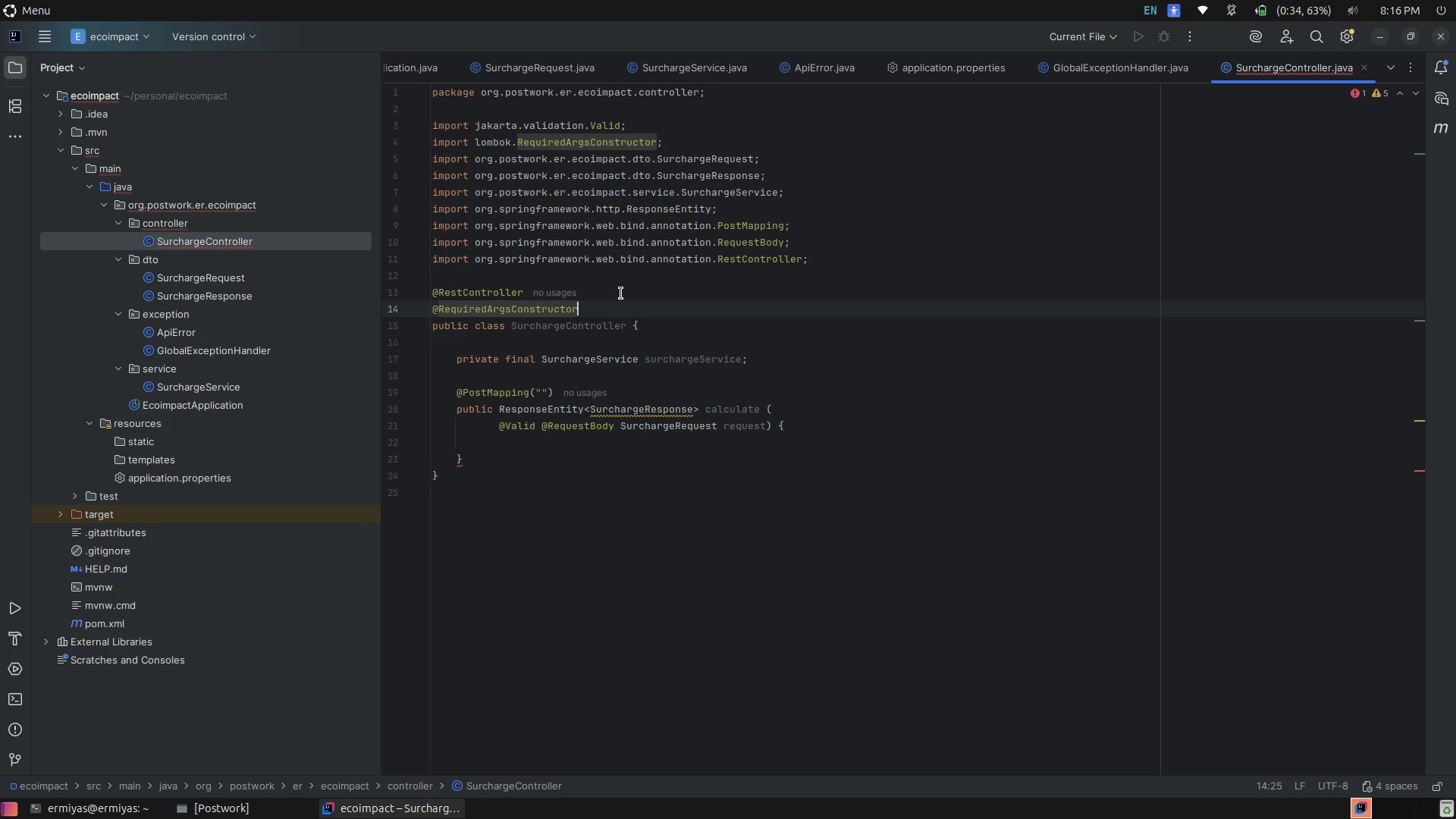 
left_click([621, 292])
 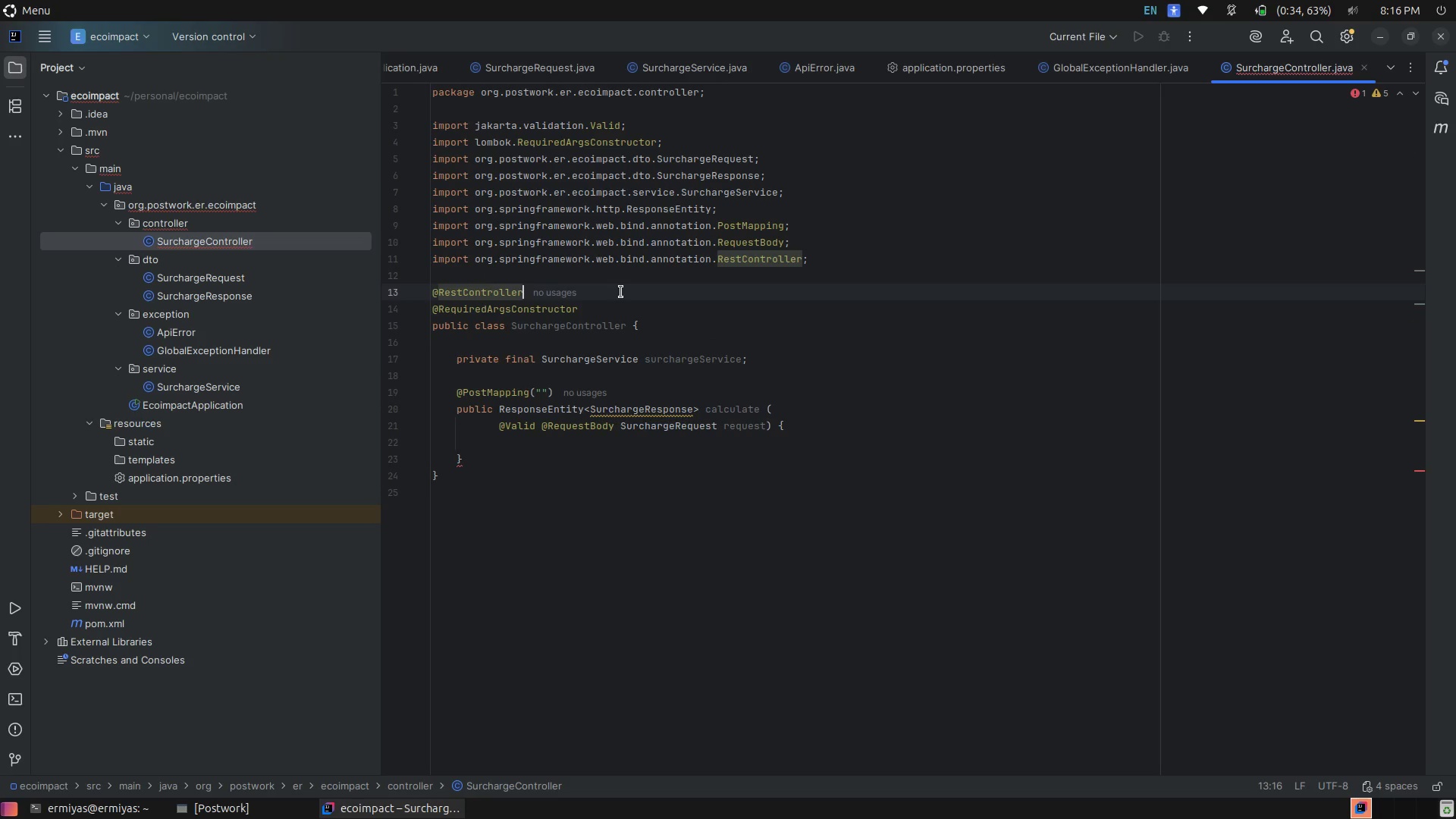 
key(Enter)
 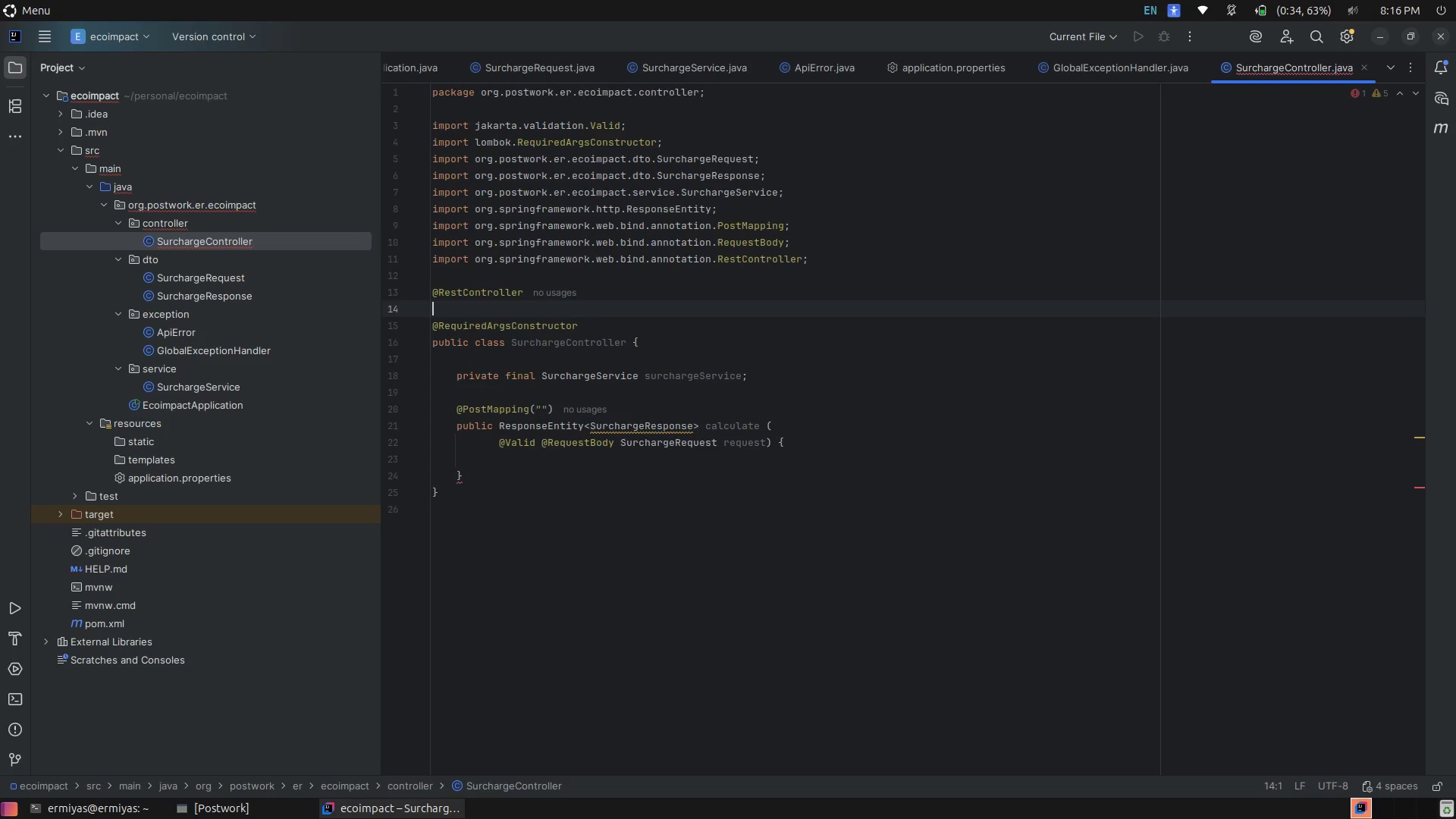 
type(@Requesti)
key(Backspace)
type(Ma)
key(Tab)
type(("/api/surcharges)
 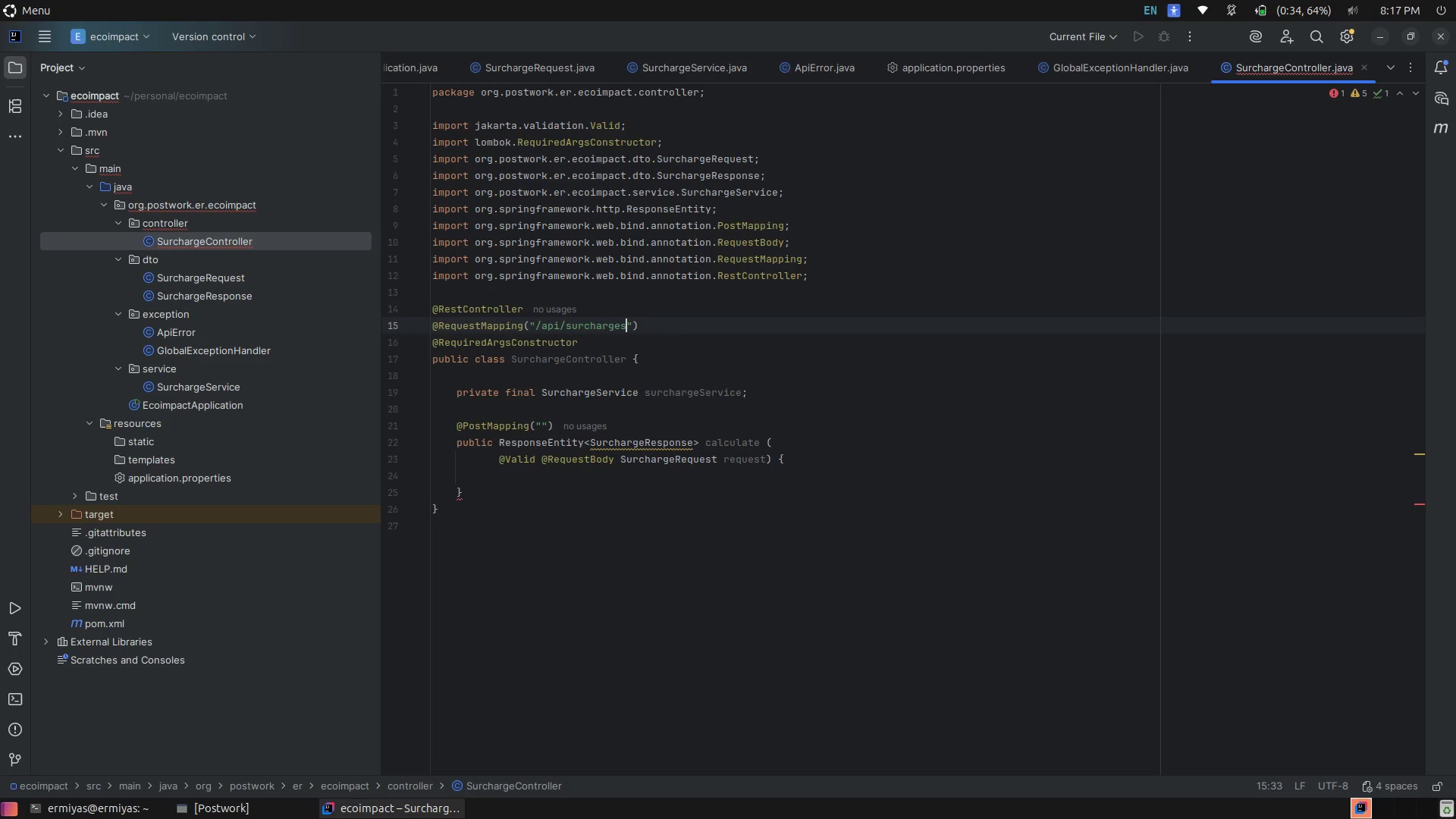 
left_click([627, 415])
 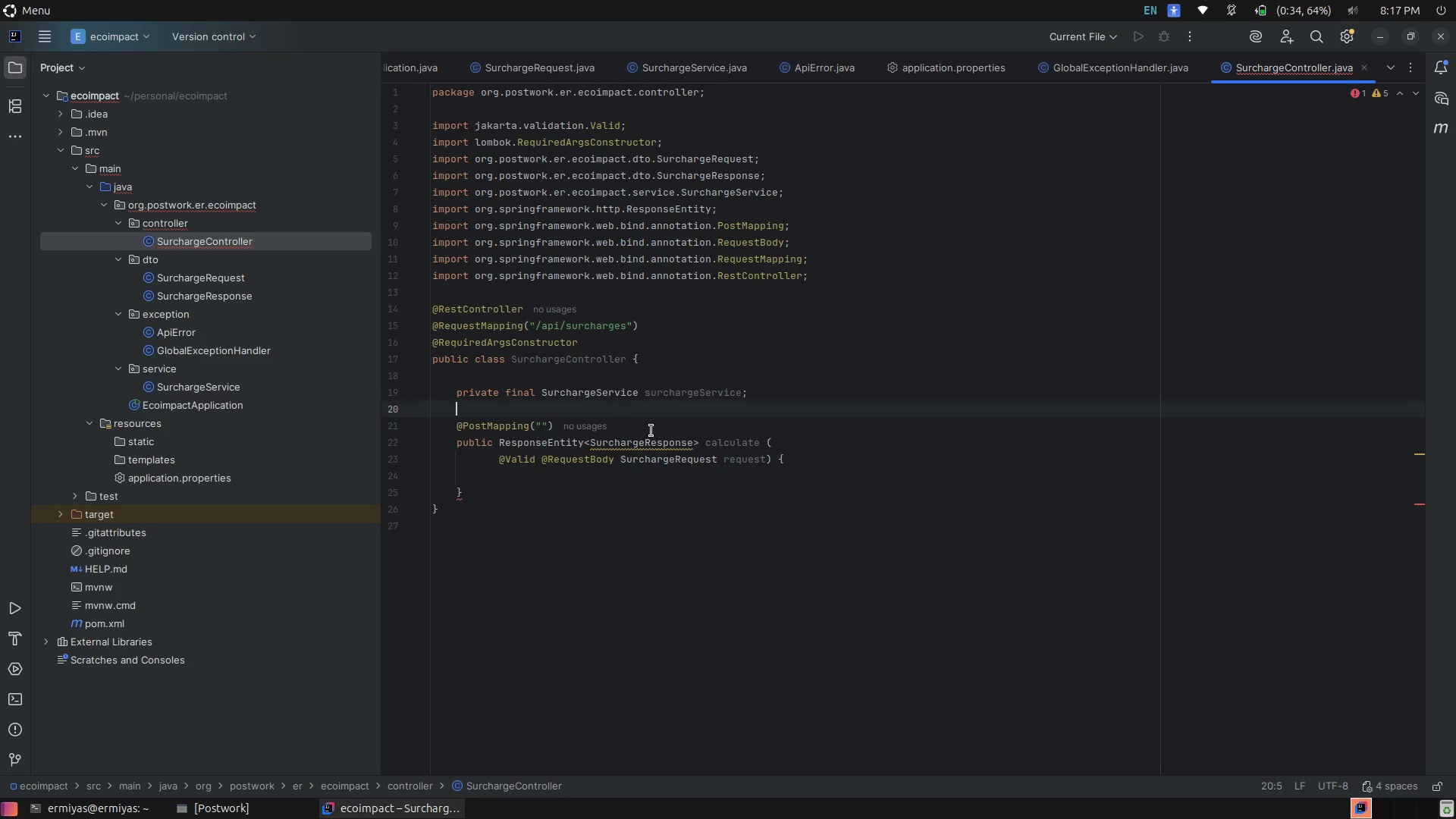 
left_click([652, 431])
 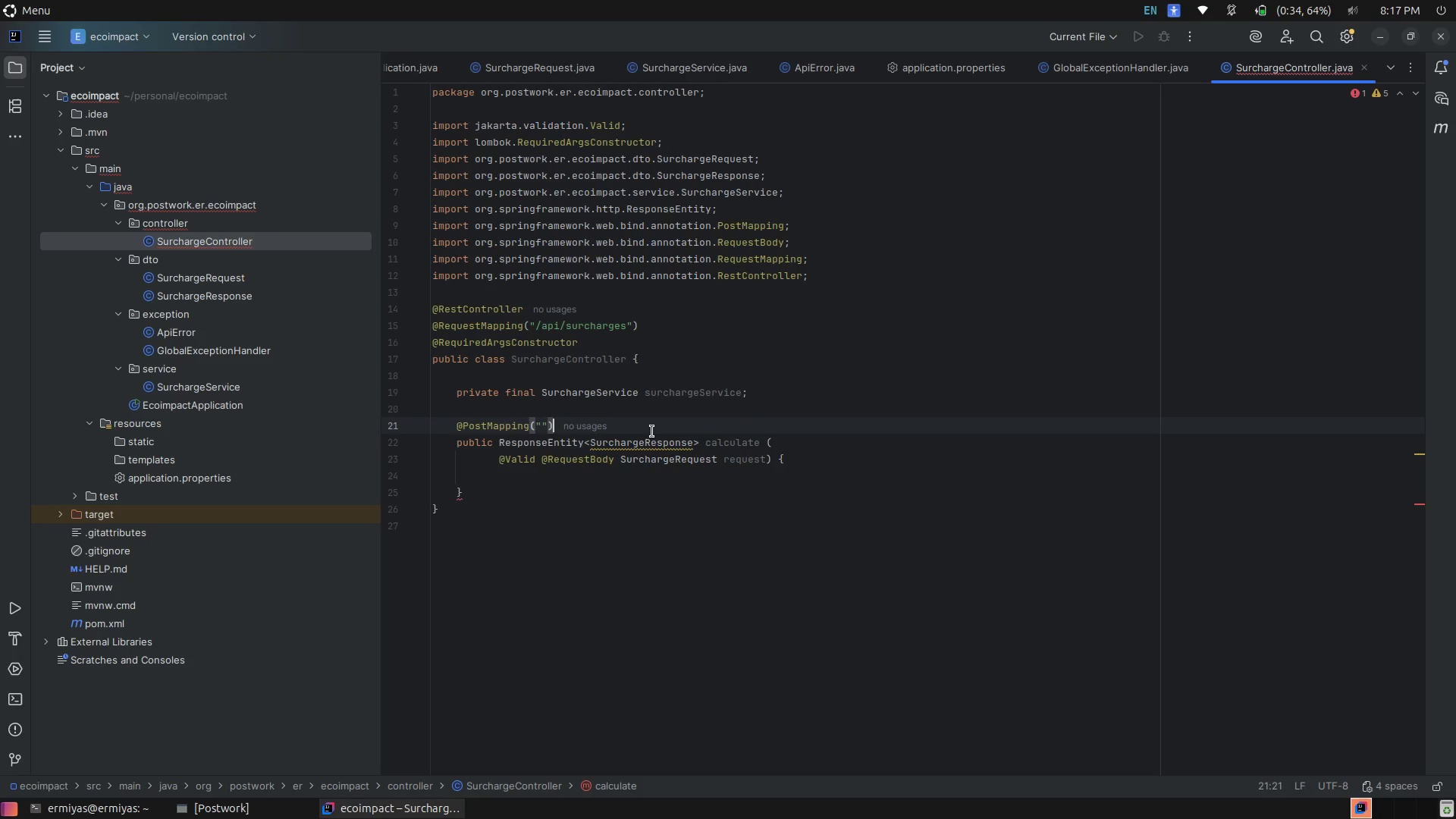 
key(ArrowLeft)
 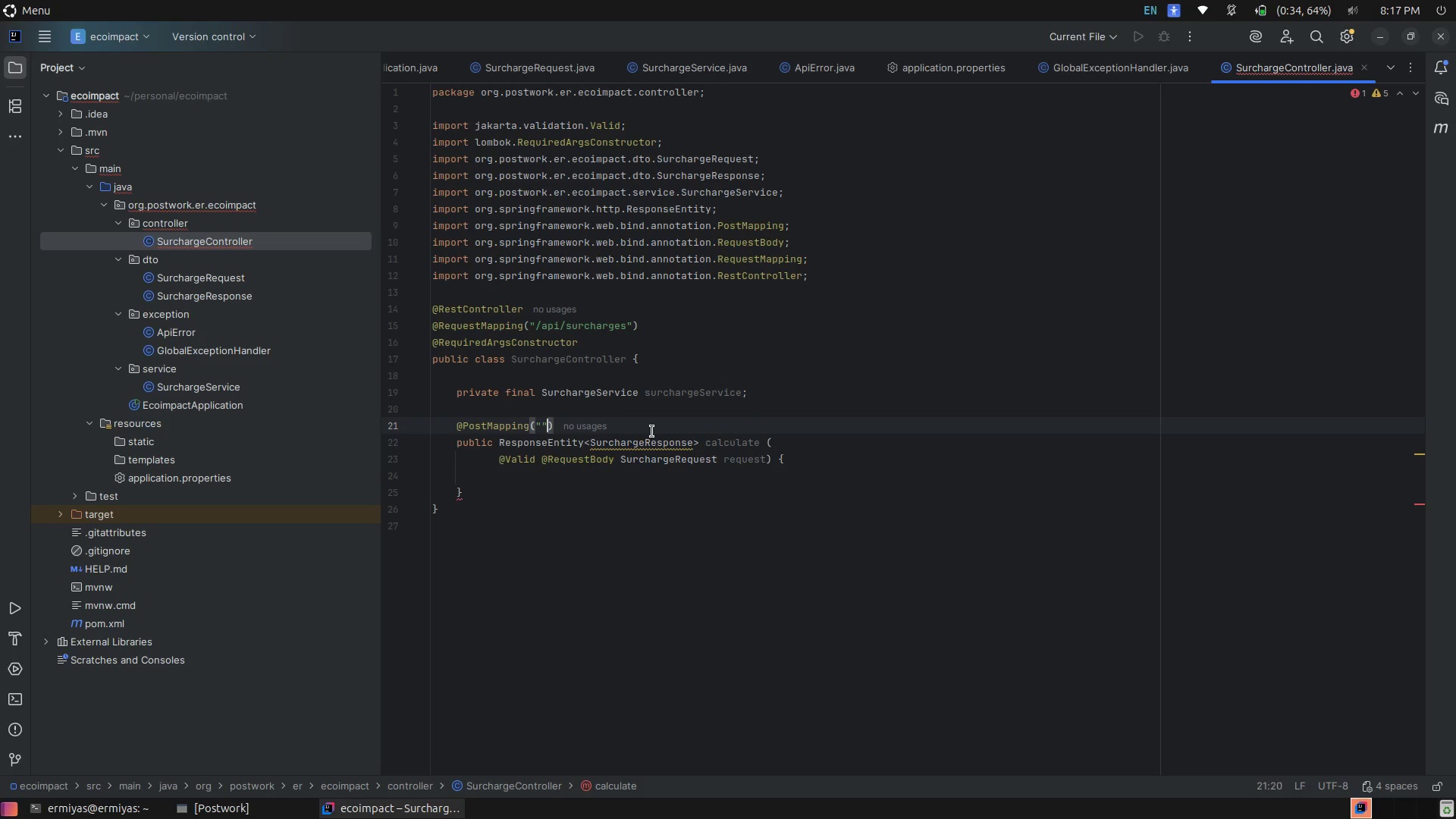 
key(ArrowLeft)
 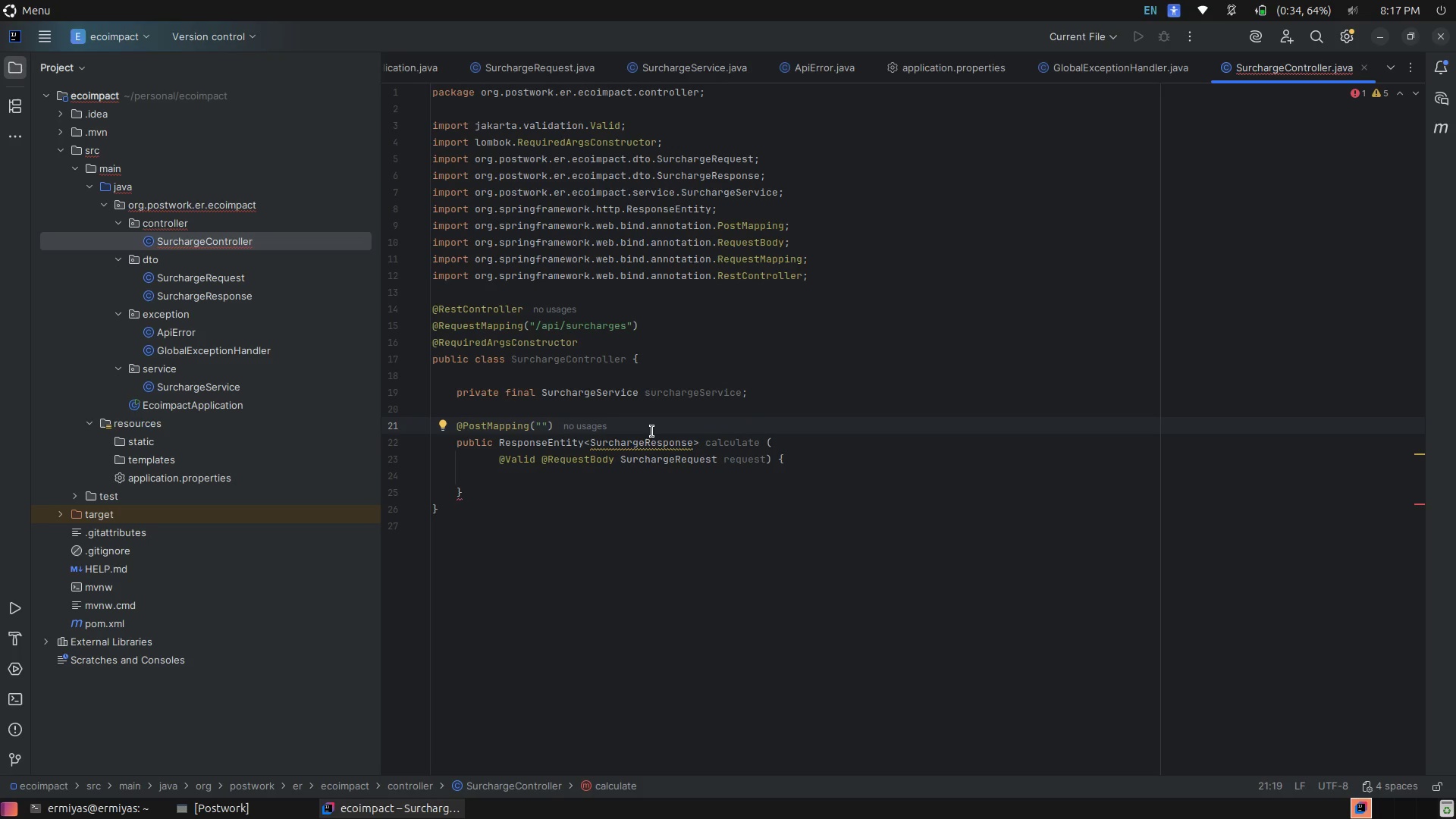 
type(calculate)
 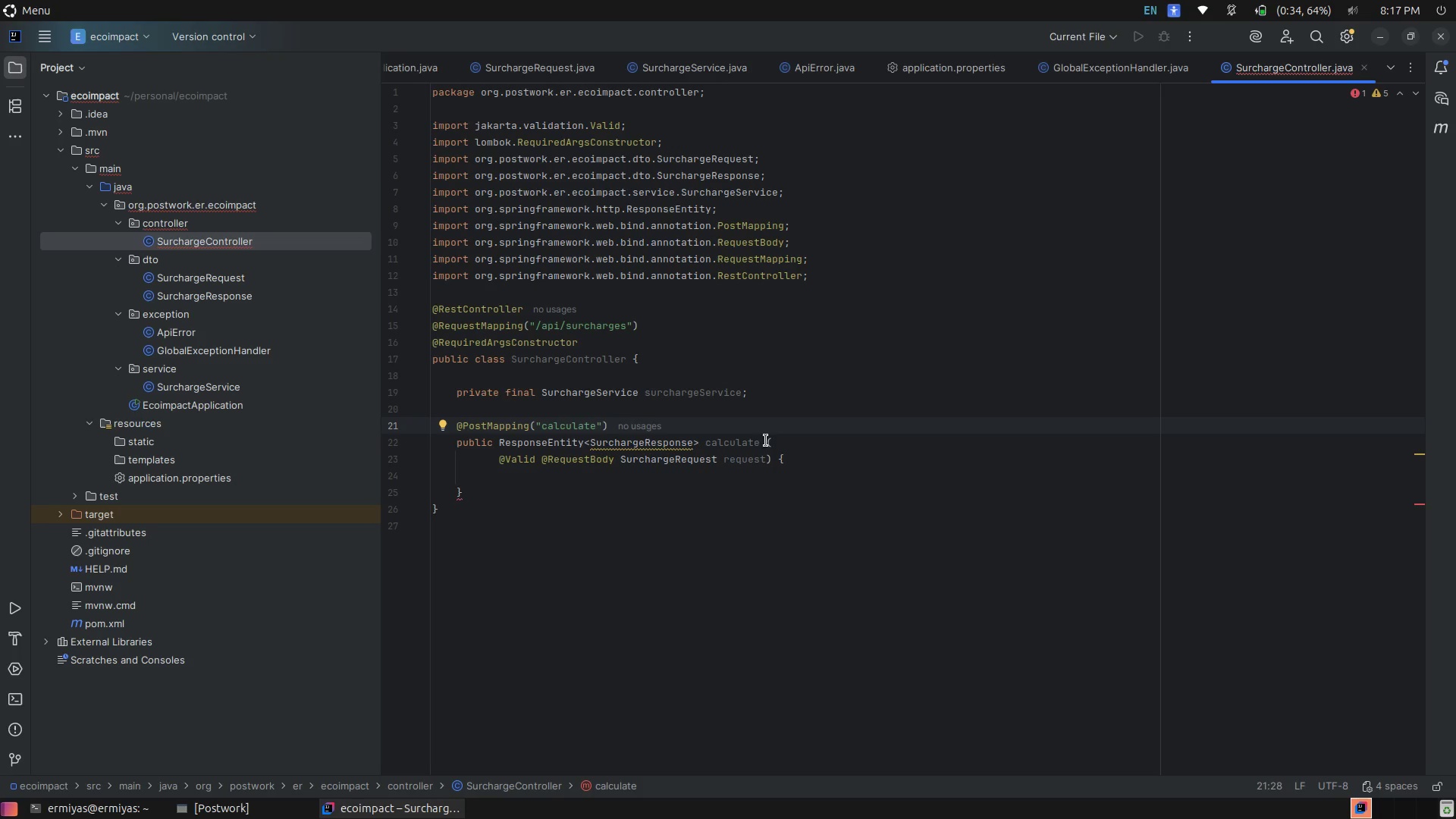 
left_click([778, 434])
 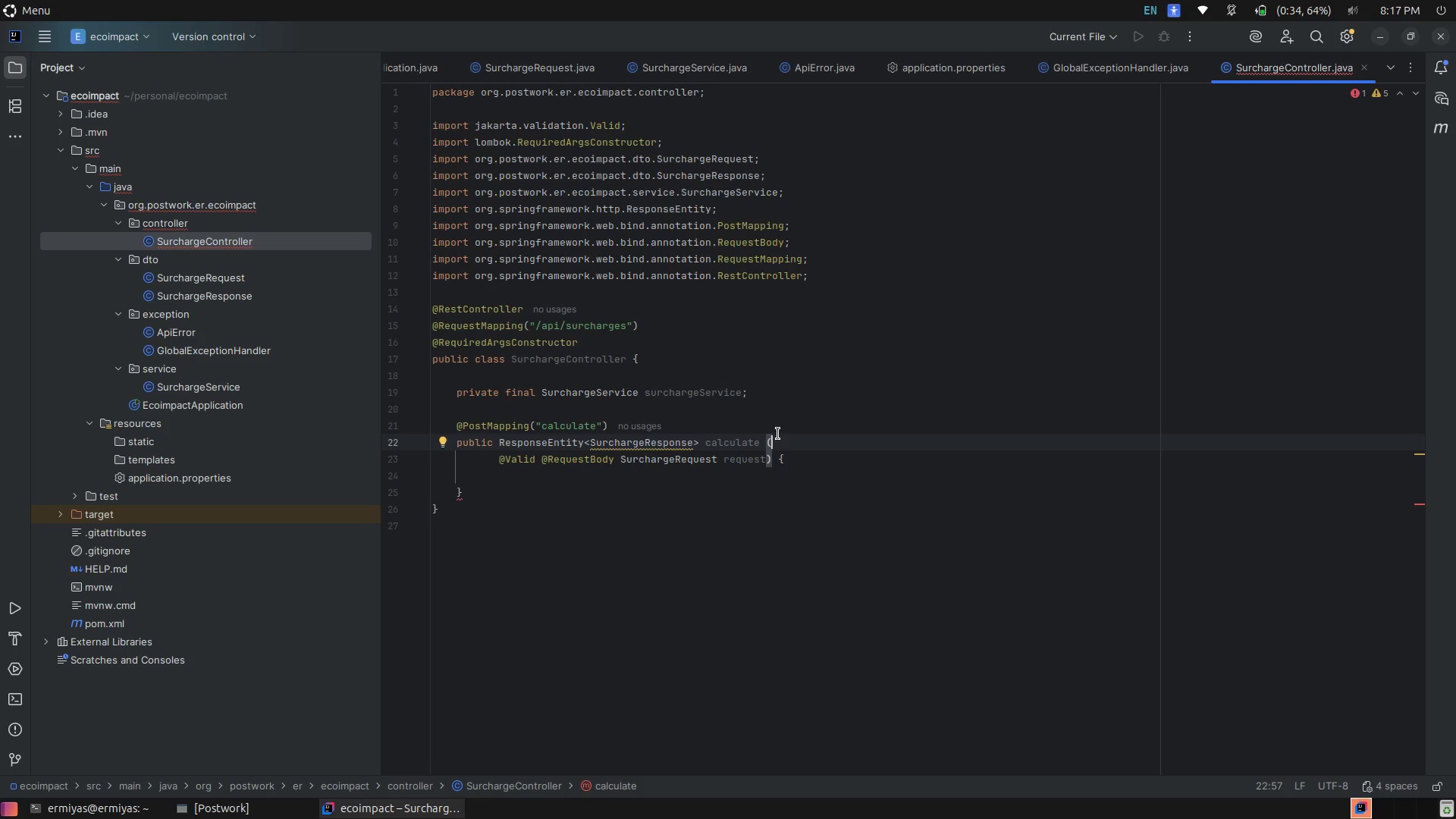 
left_click([832, 416])
 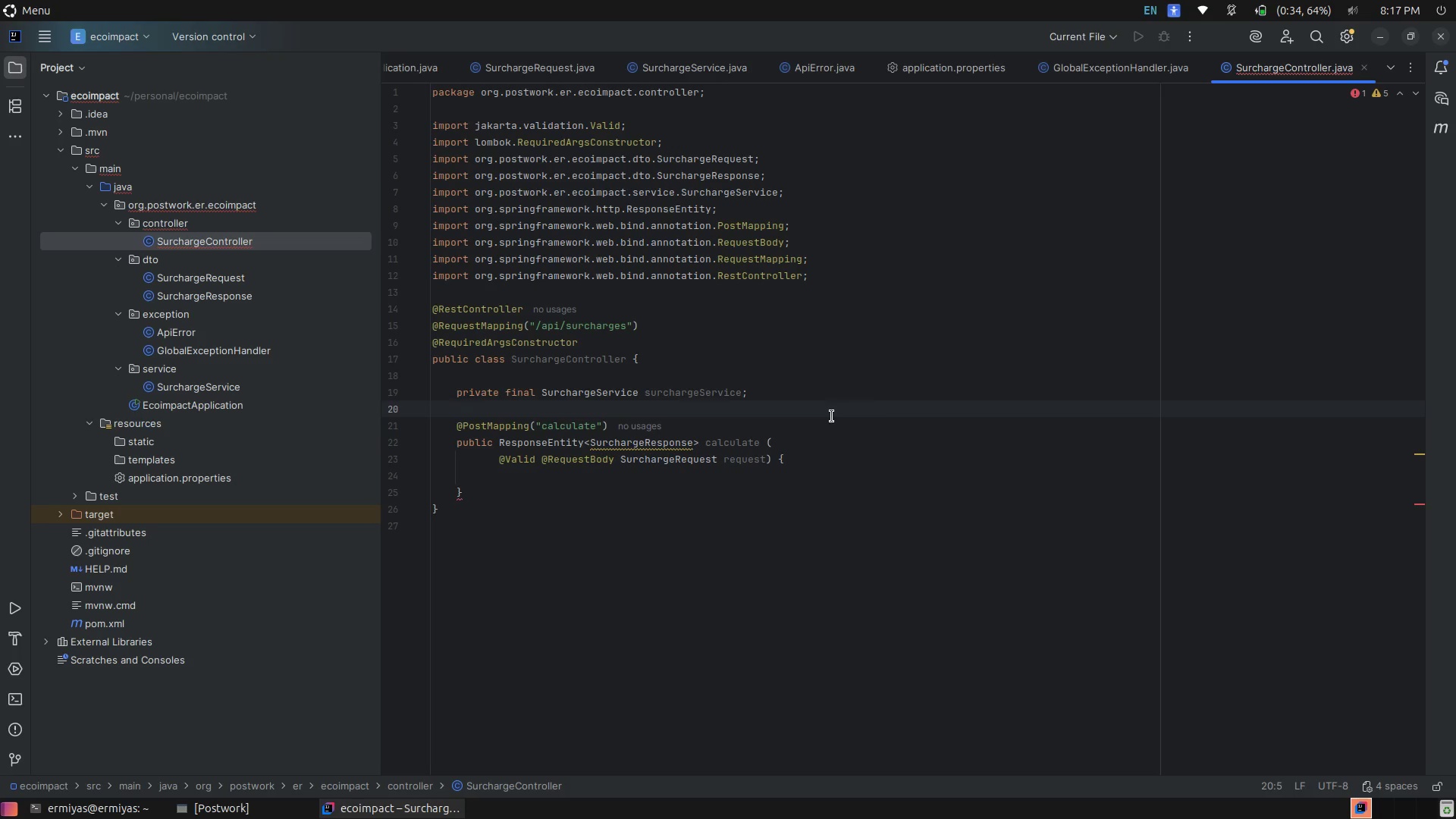 
left_click([737, 426])